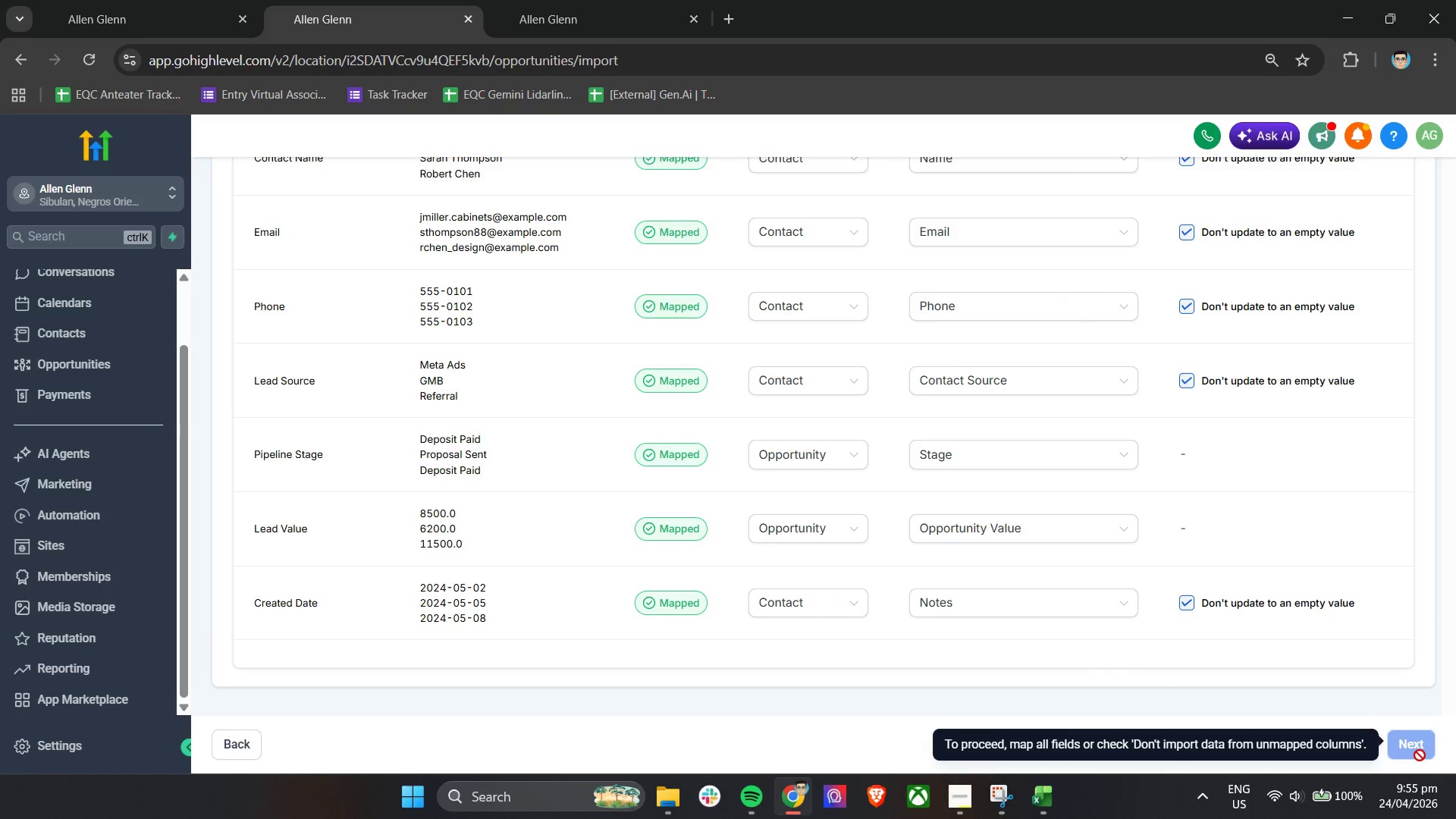 
triple_click([1420, 755])
 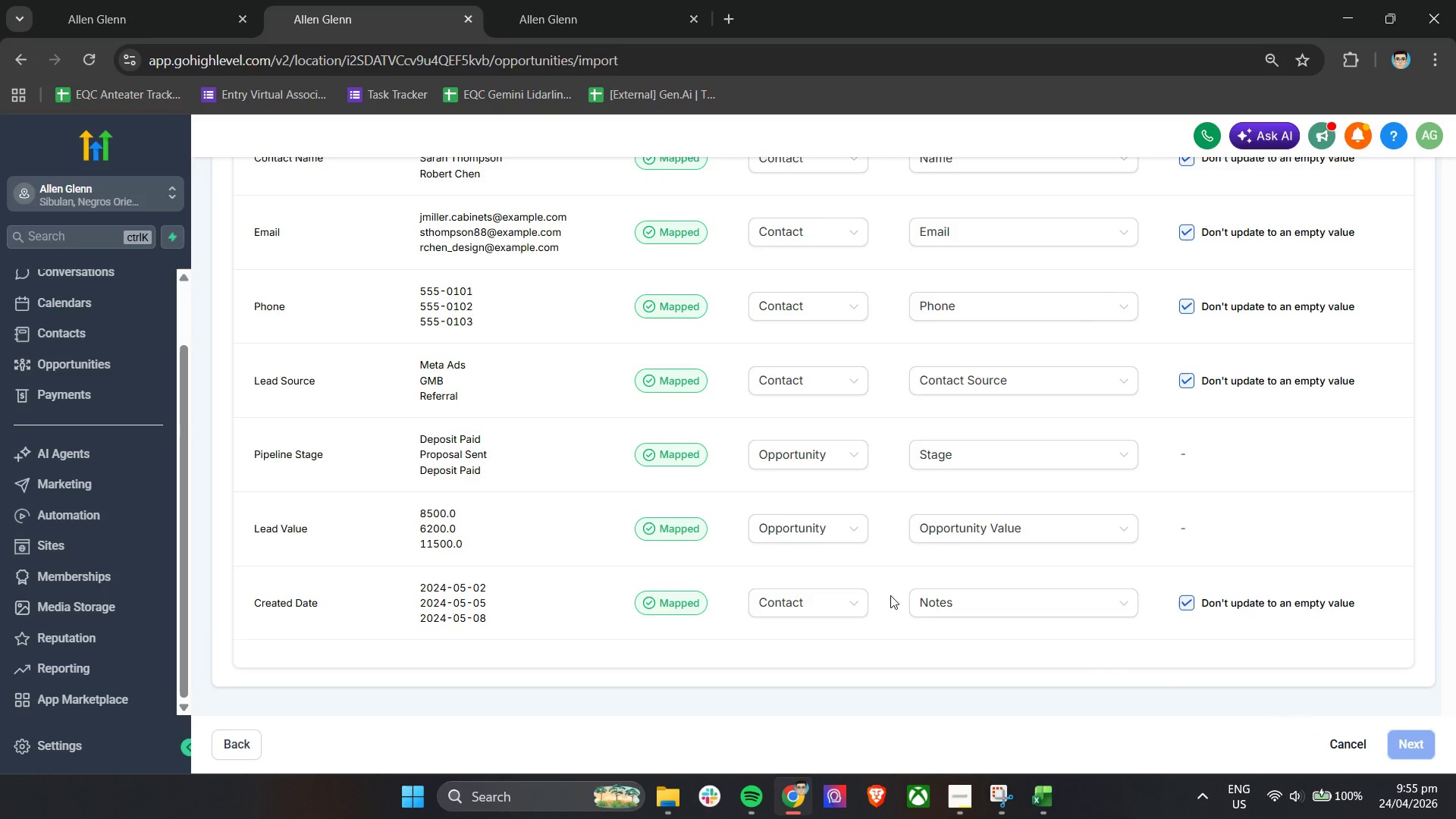 
scroll: coordinate [673, 546], scroll_direction: up, amount: 8.0
 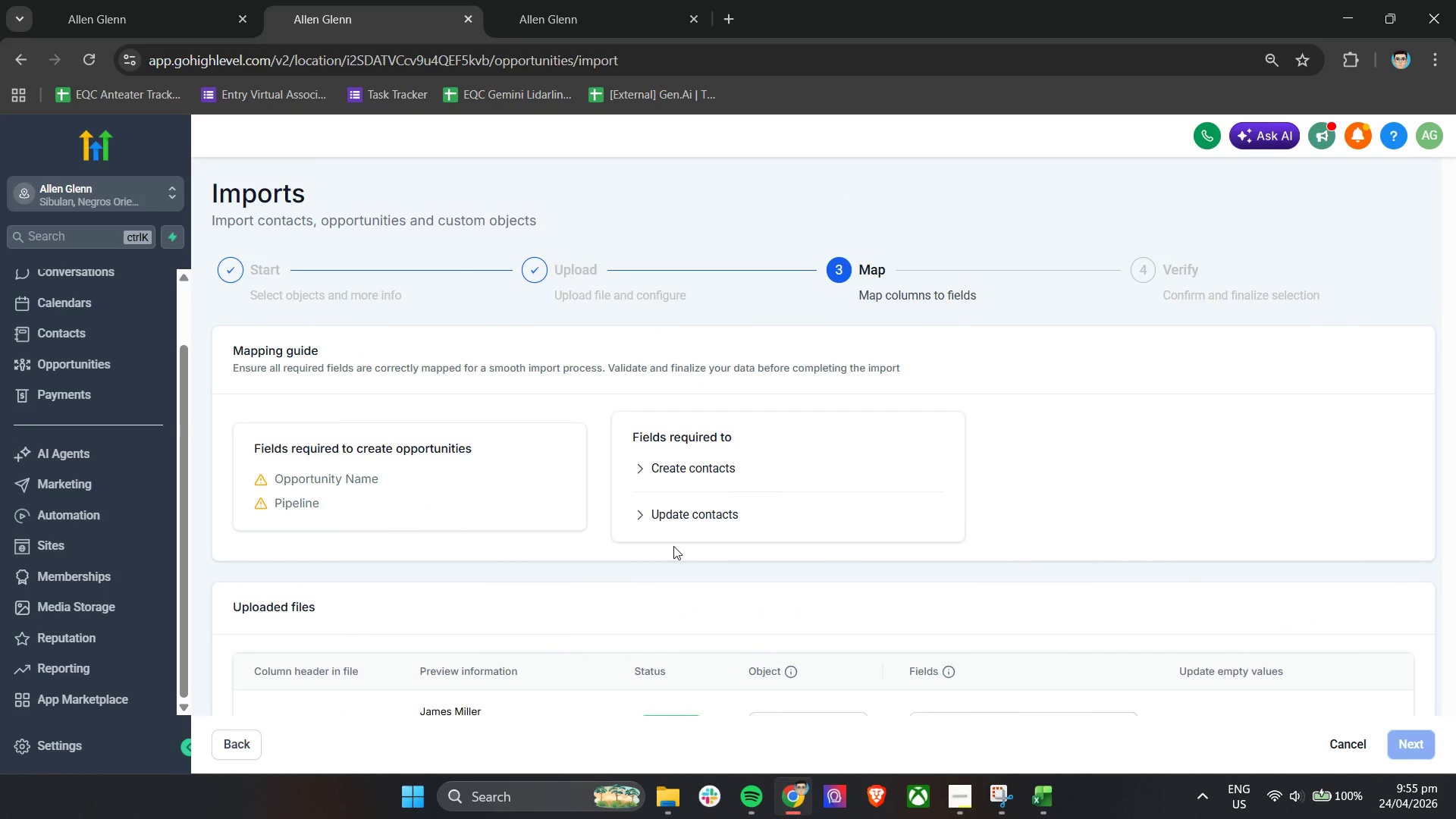 
wait(8.13)
 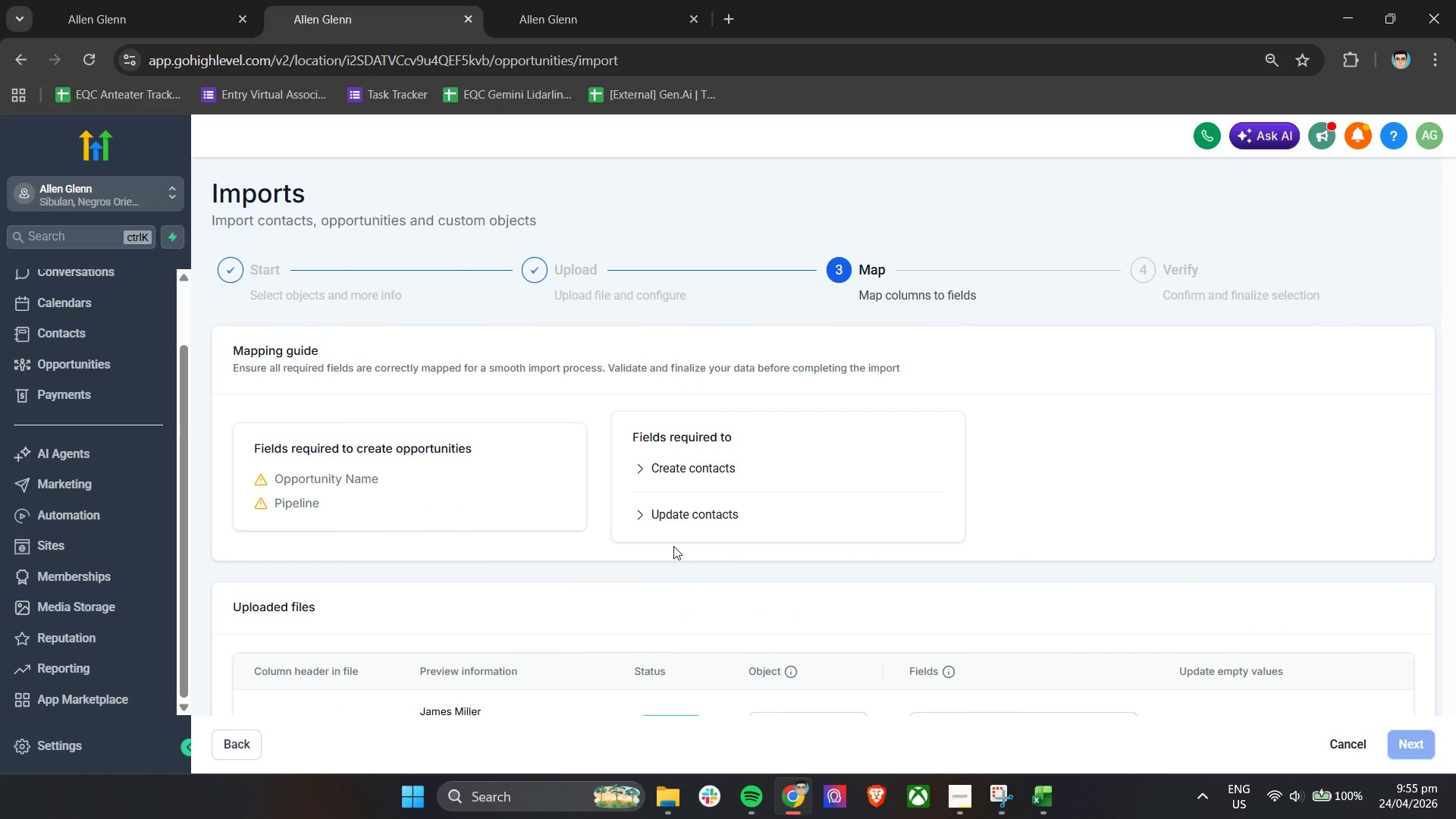 
scroll: coordinate [481, 483], scroll_direction: down, amount: 6.0
 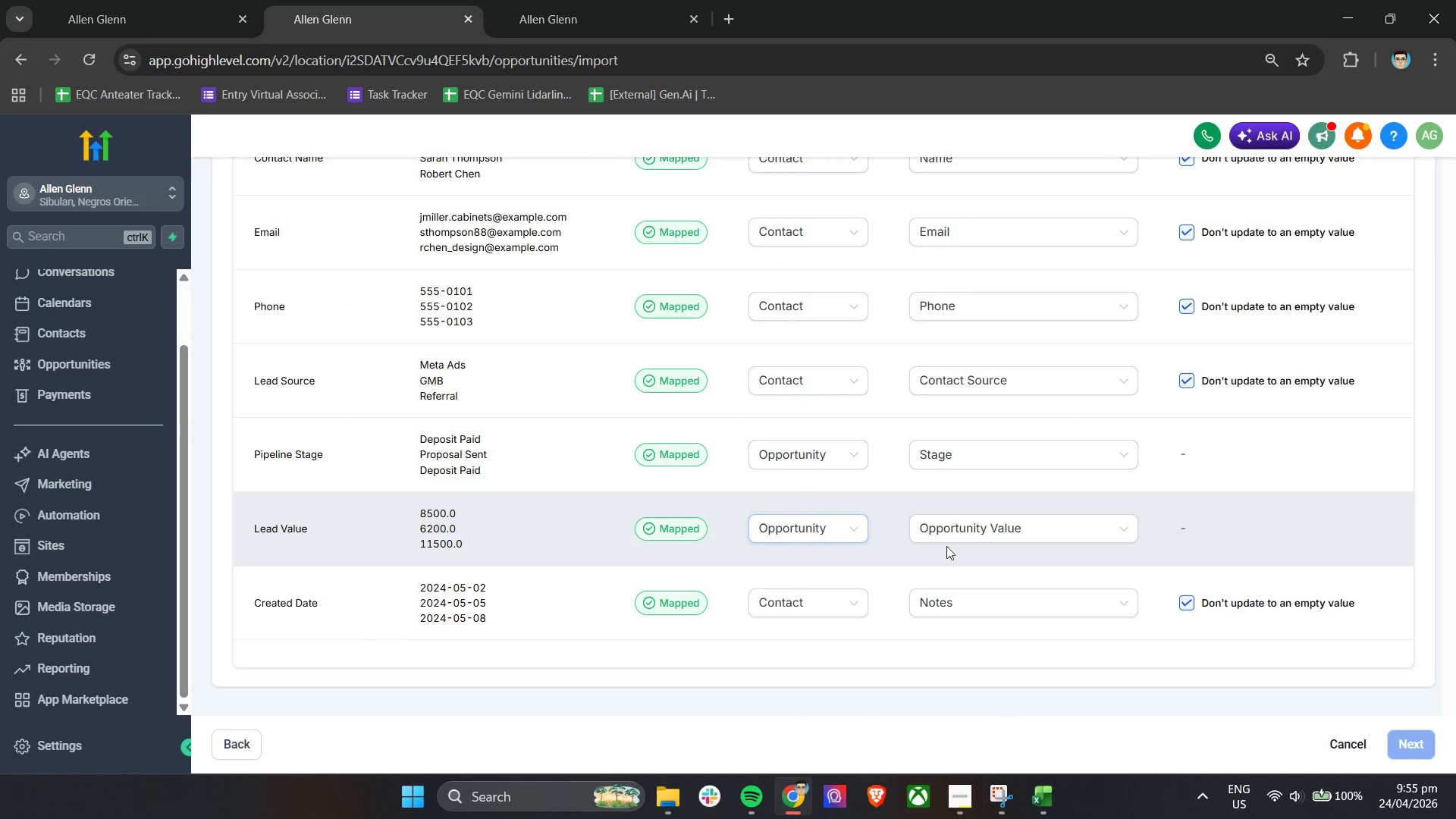 
mouse_move([1007, 529])
 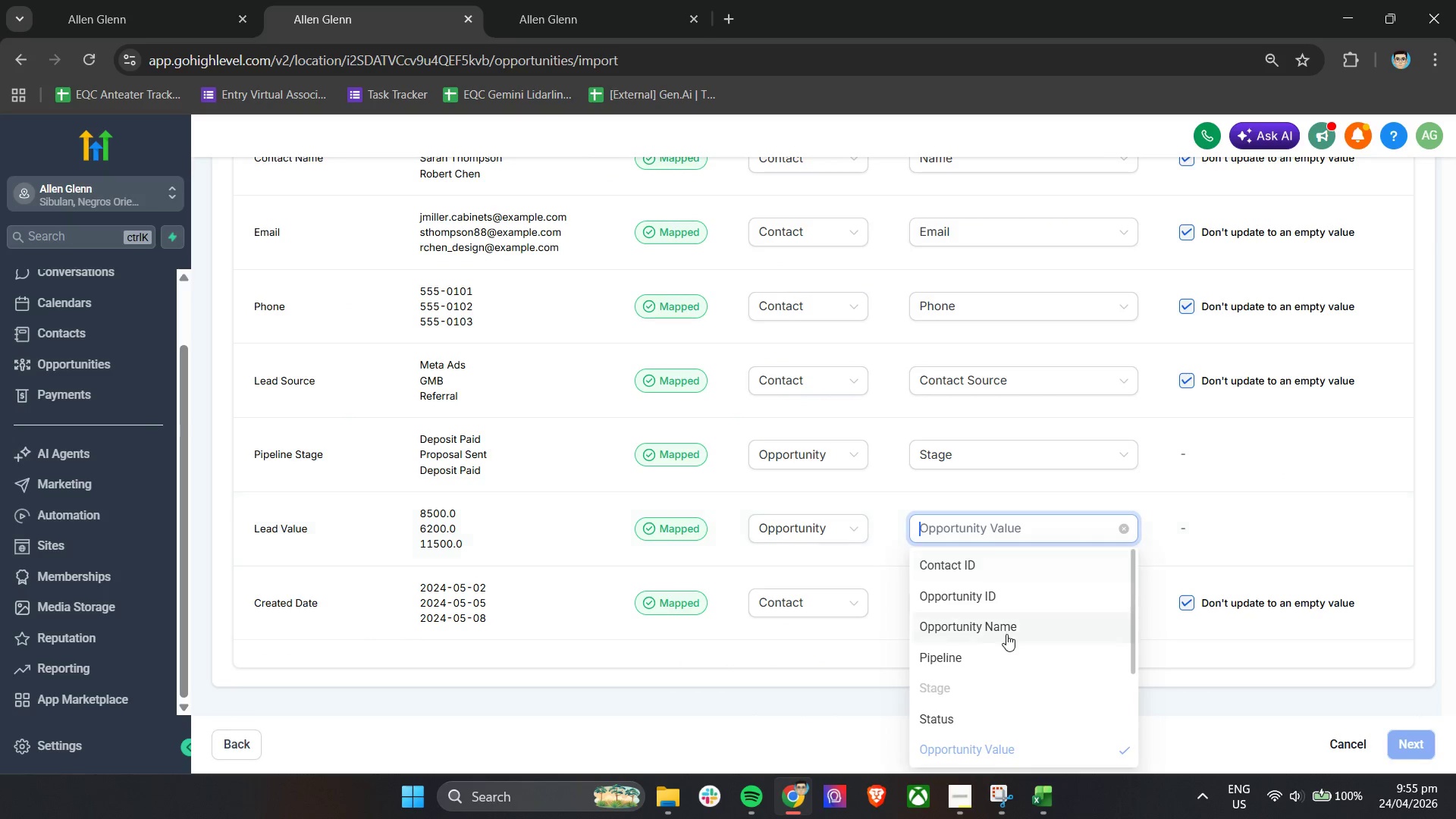 
scroll: coordinate [1022, 620], scroll_direction: down, amount: 3.0
 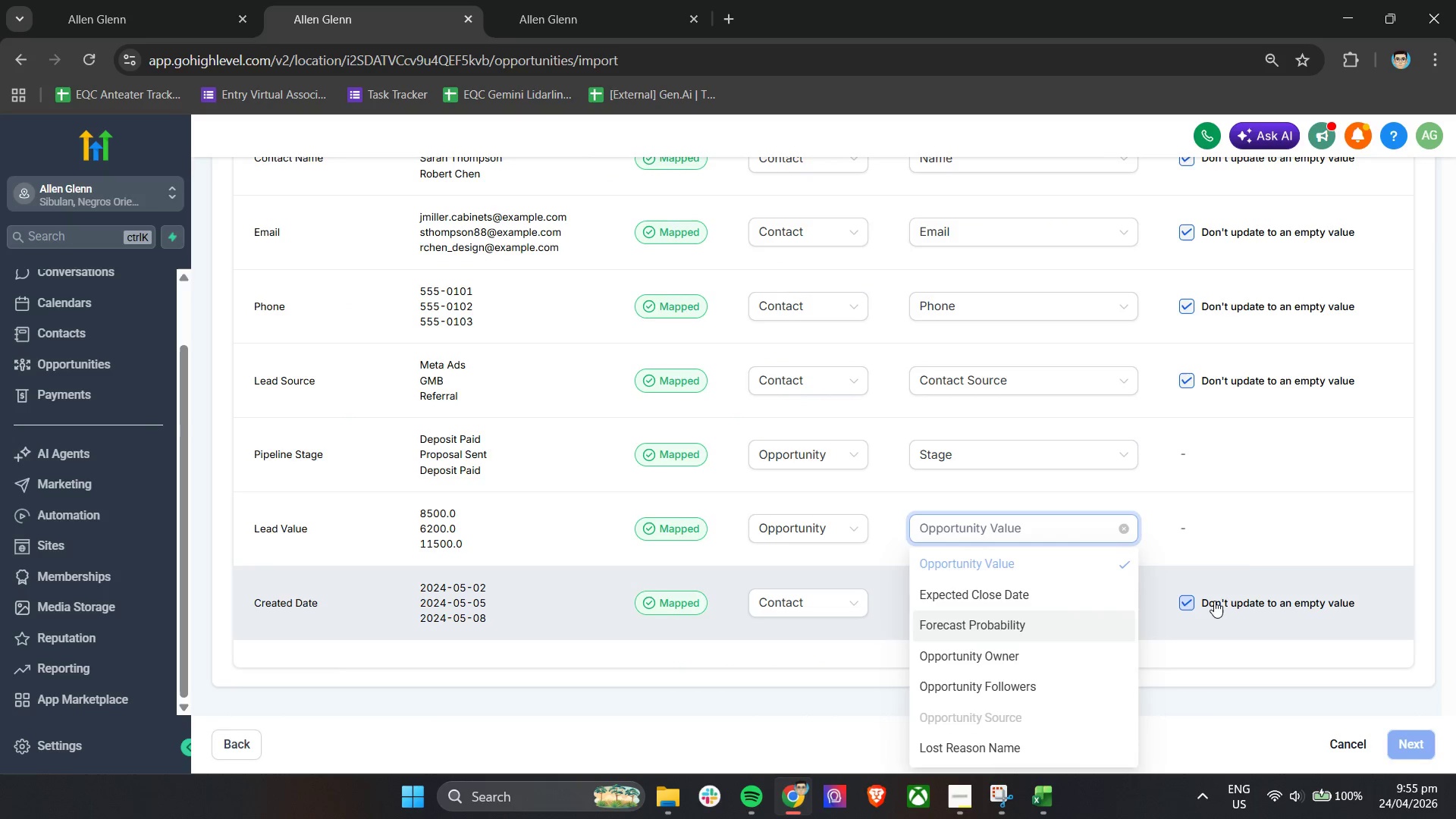 
left_click([1337, 482])
 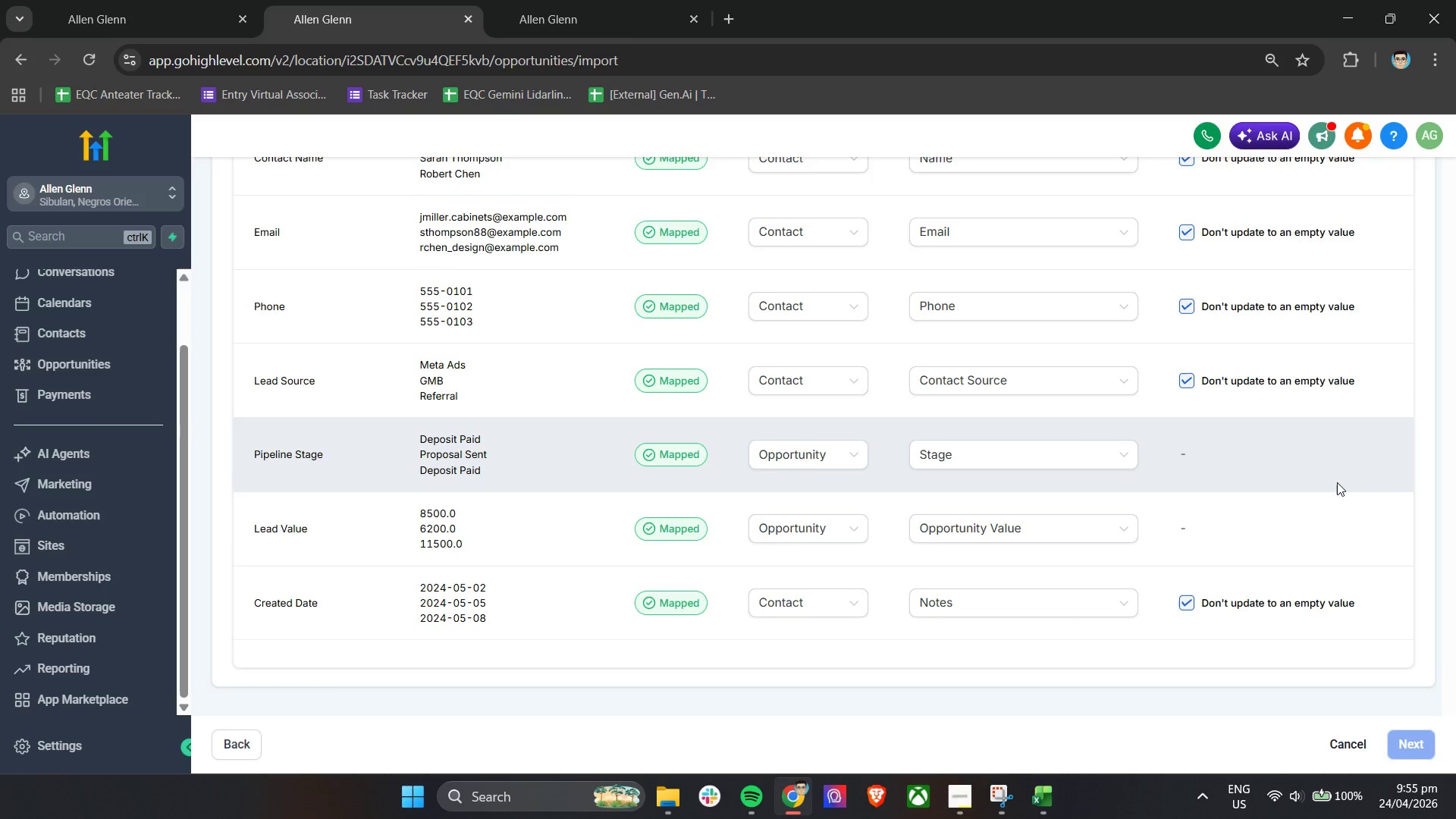 
scroll: coordinate [1337, 482], scroll_direction: up, amount: 7.0
 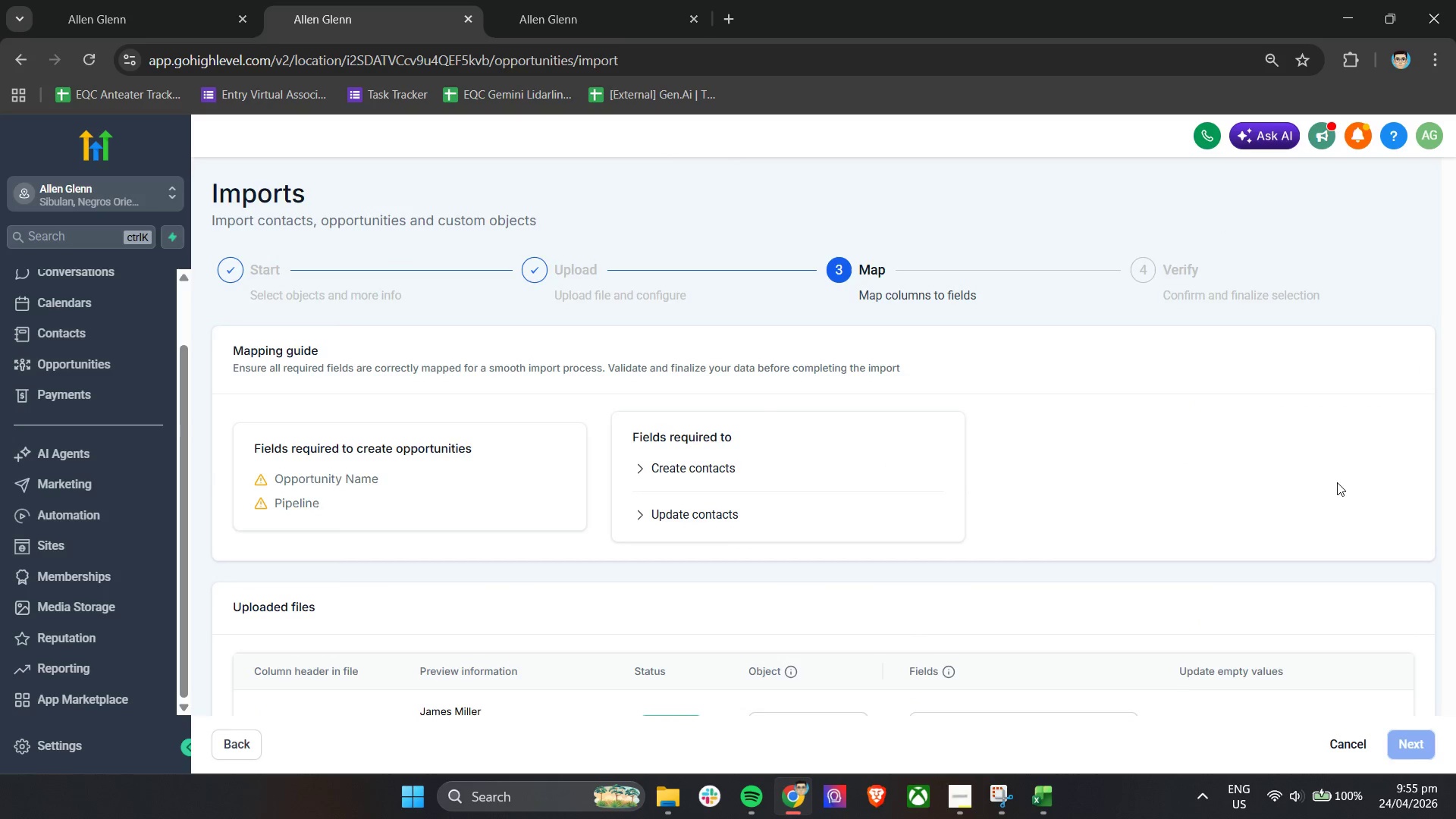 
scroll: coordinate [1310, 566], scroll_direction: down, amount: 11.0
 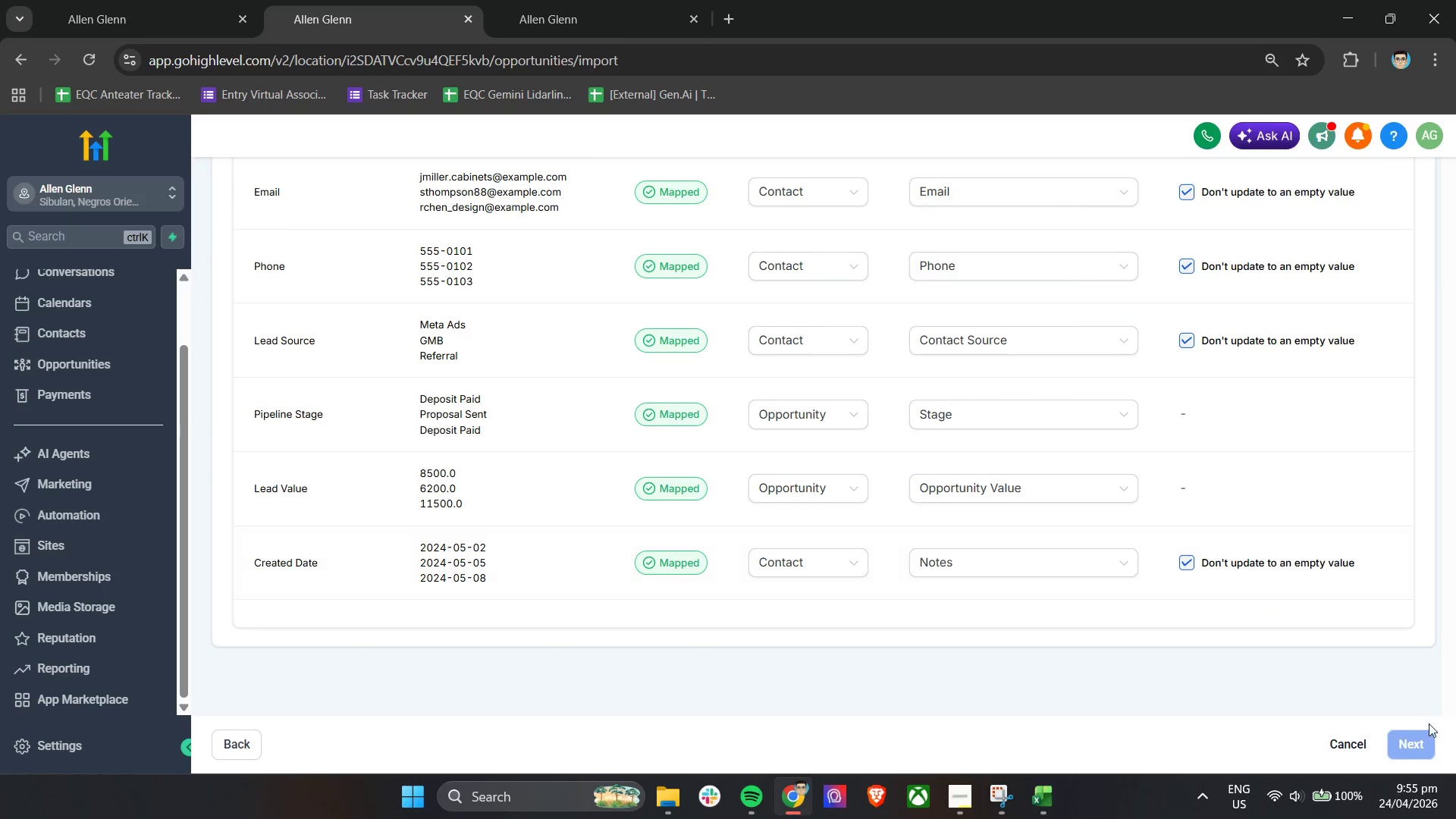 
mouse_move([1407, 736])
 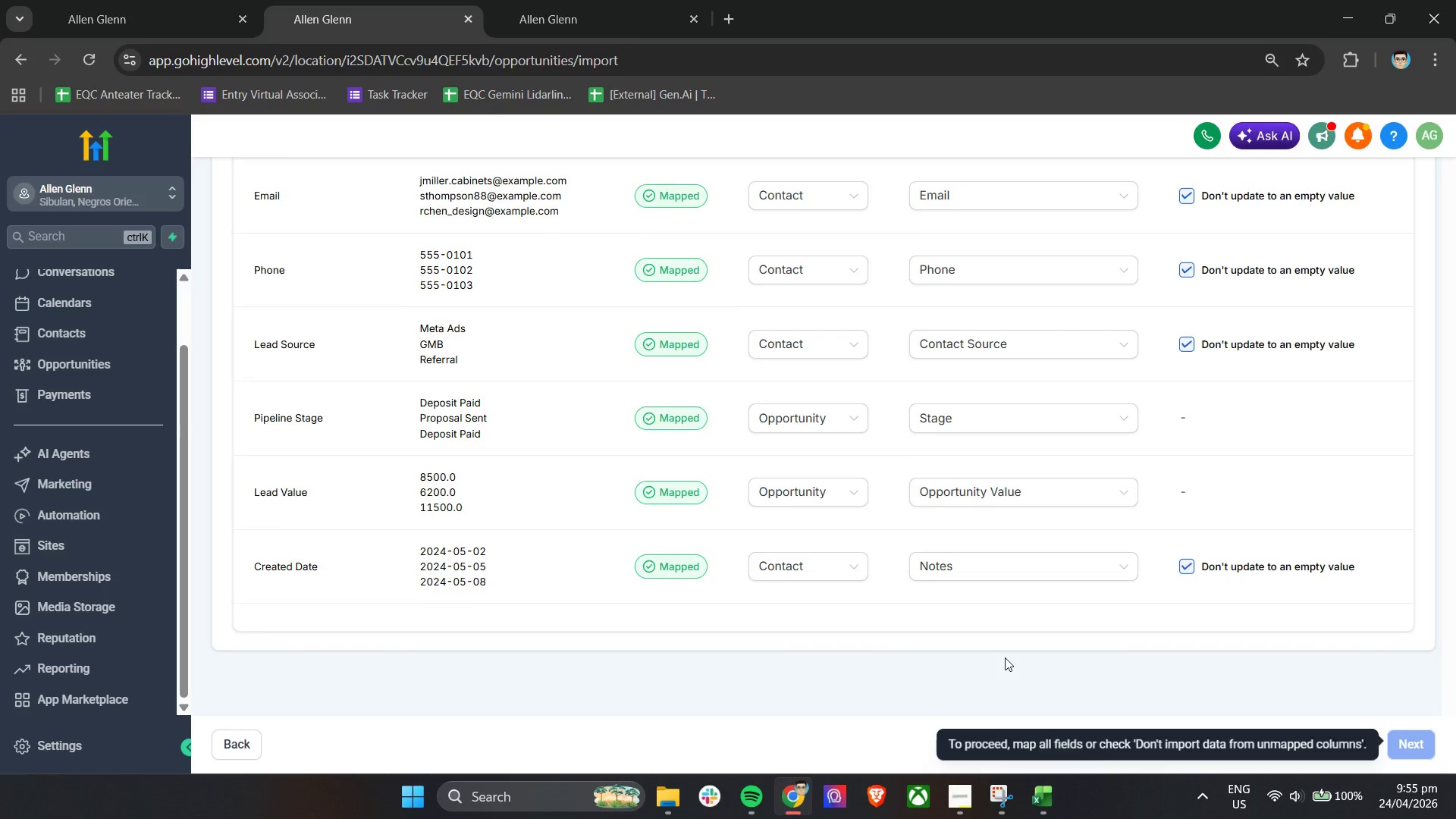 
scroll: coordinate [1005, 657], scroll_direction: up, amount: 9.0
 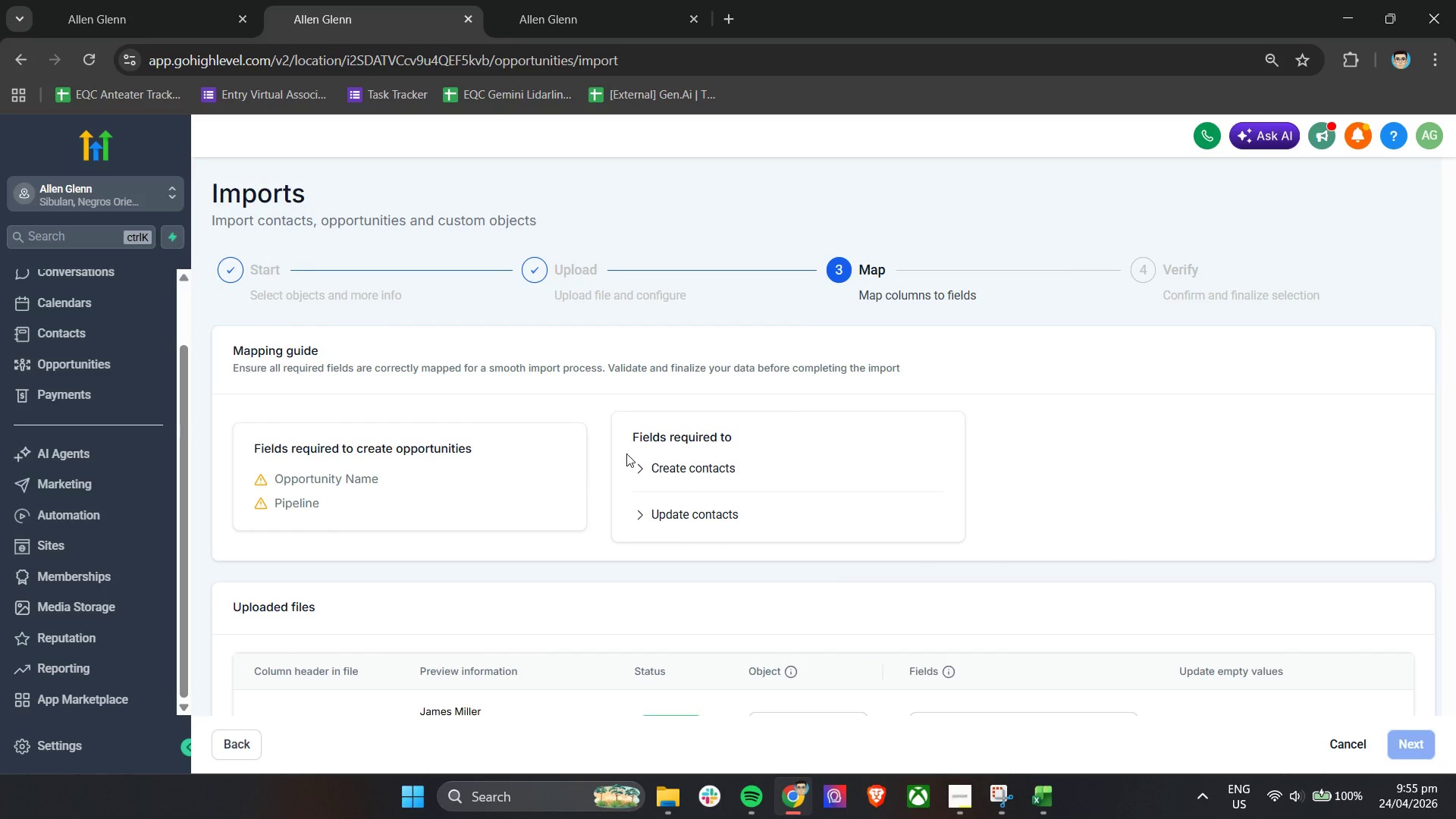 
left_click([643, 469])
 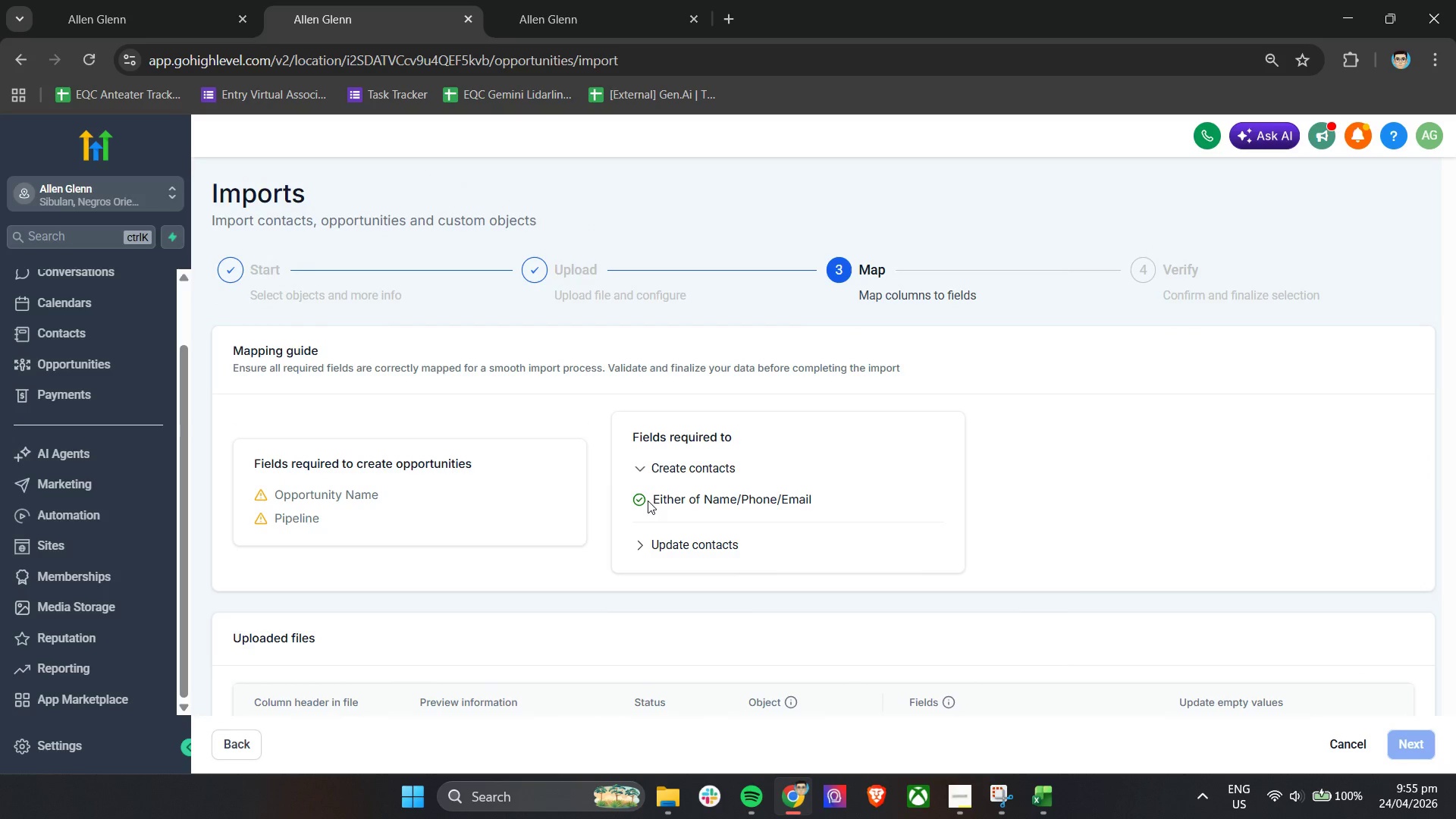 
double_click([626, 494])
 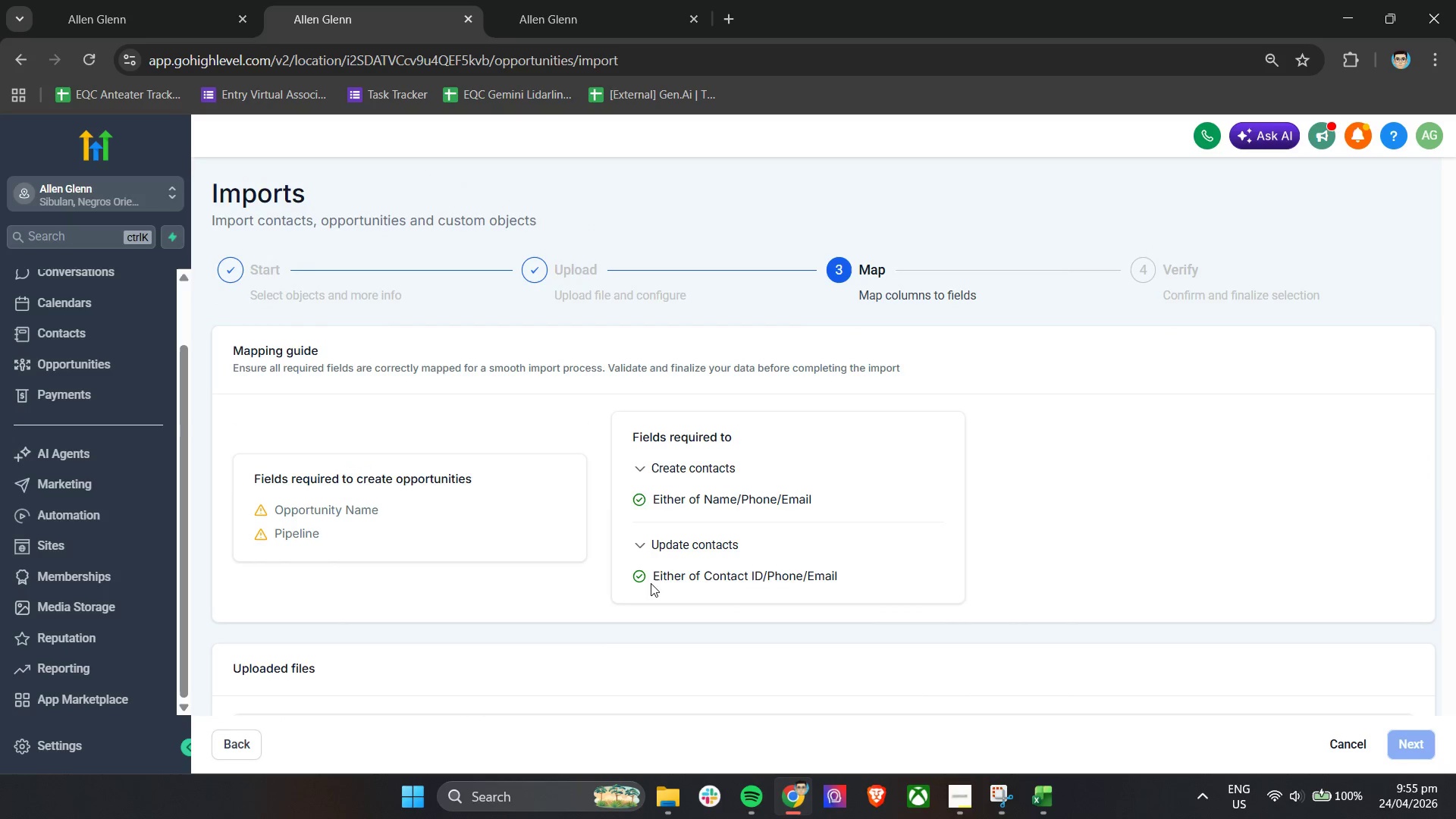 
double_click([651, 583])
 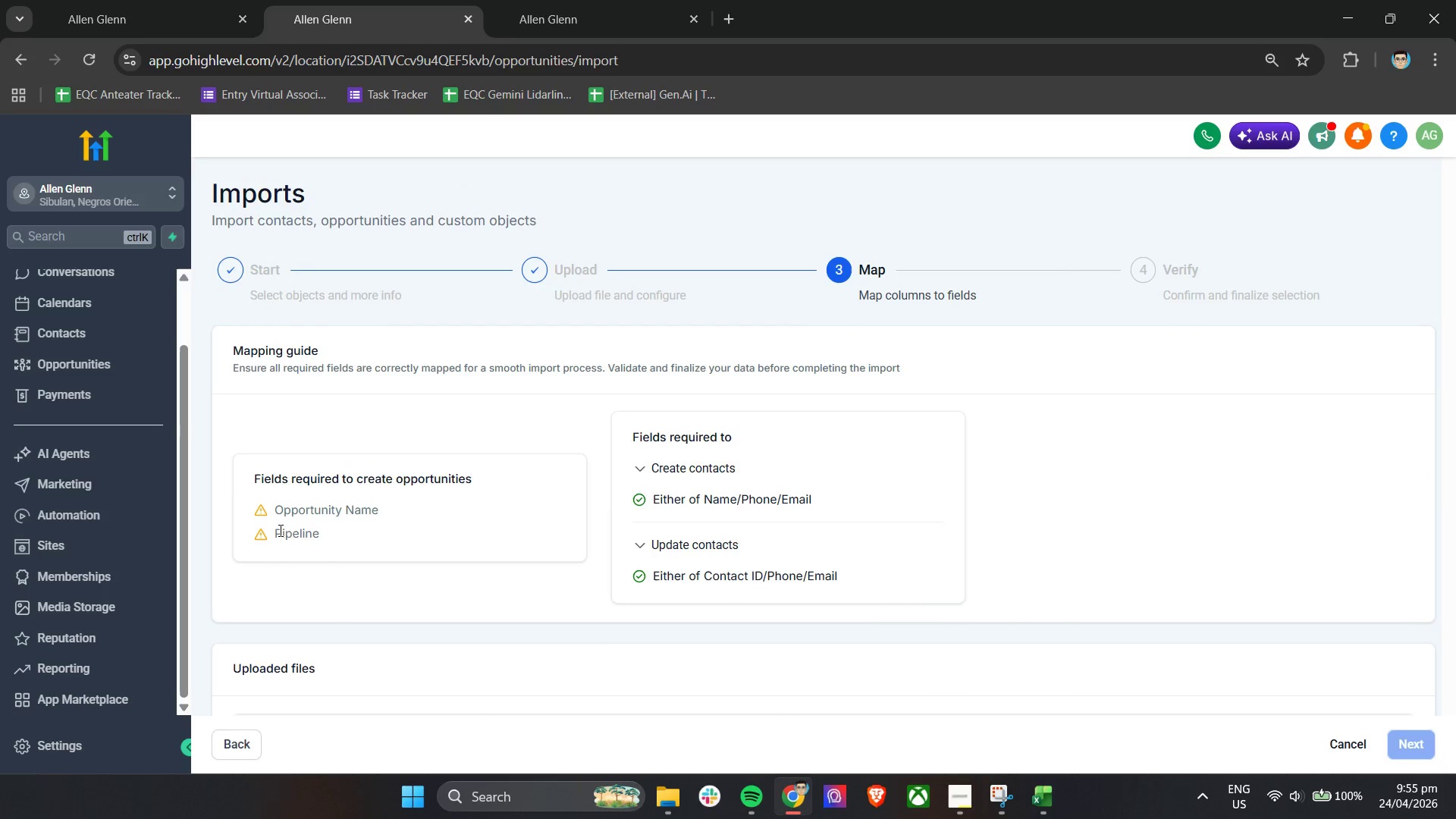 
triple_click([280, 532])
 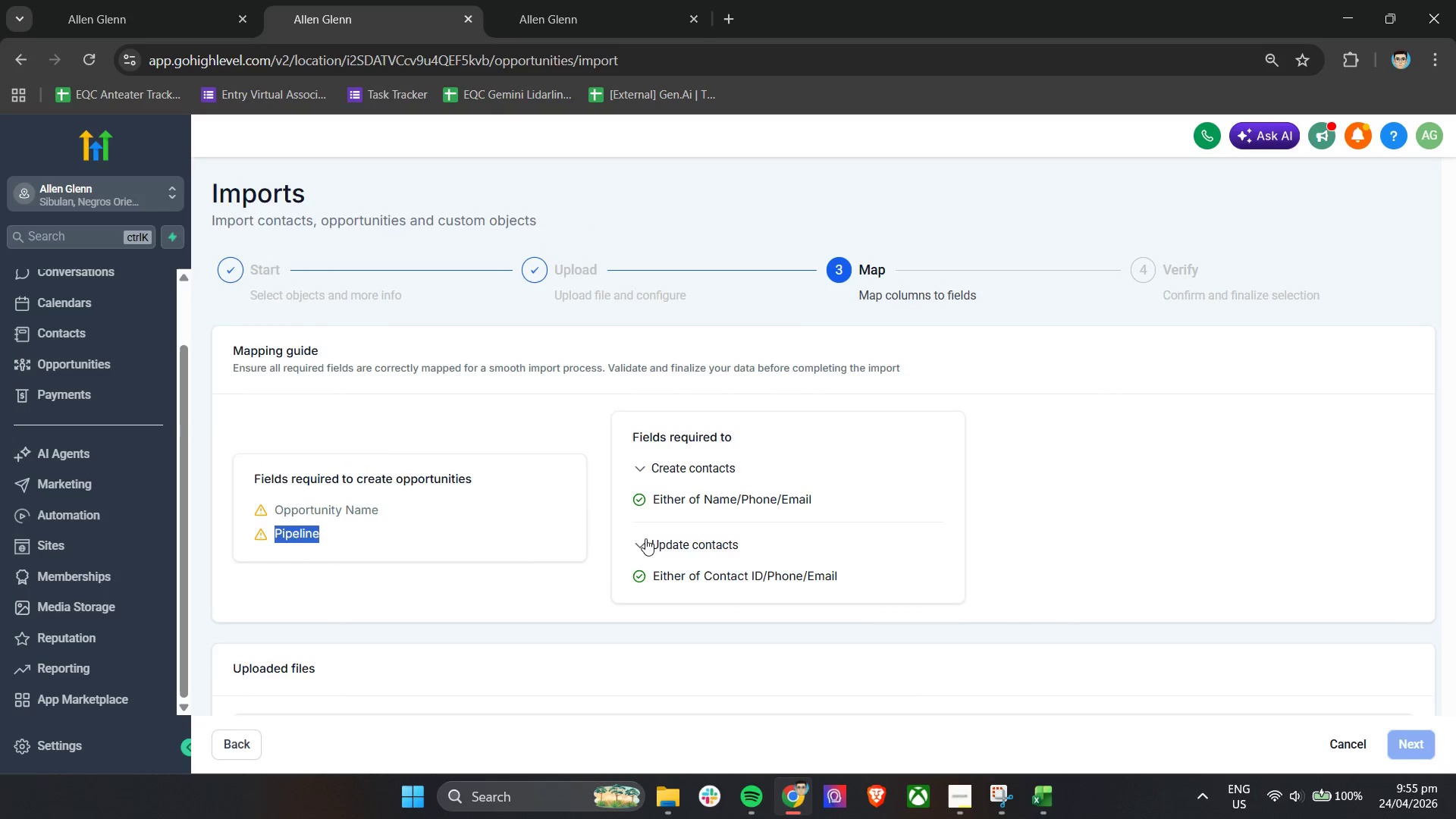 
left_click([770, 506])
 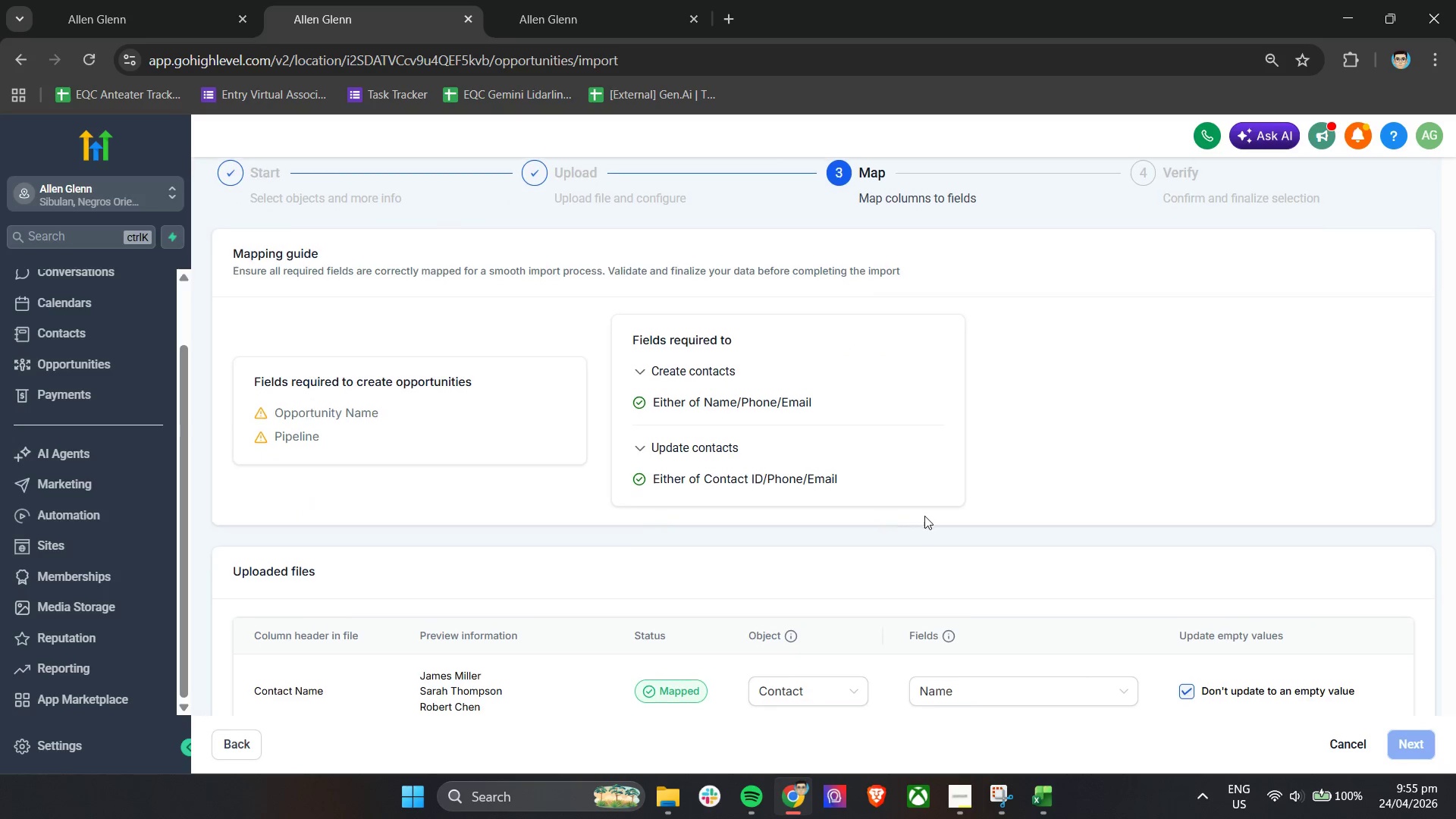 
scroll: coordinate [924, 516], scroll_direction: down, amount: 3.0
 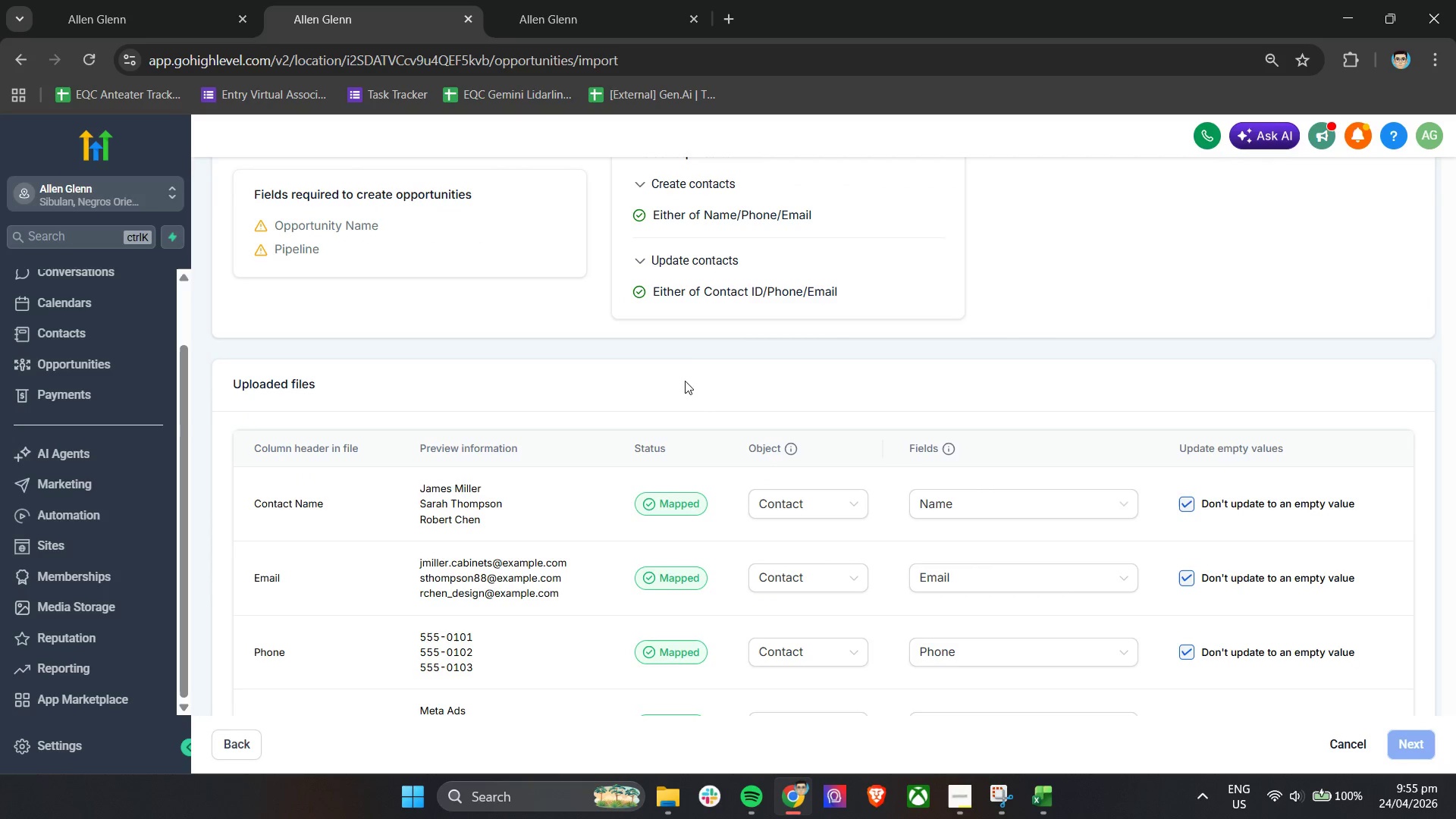 
left_click([685, 356])
 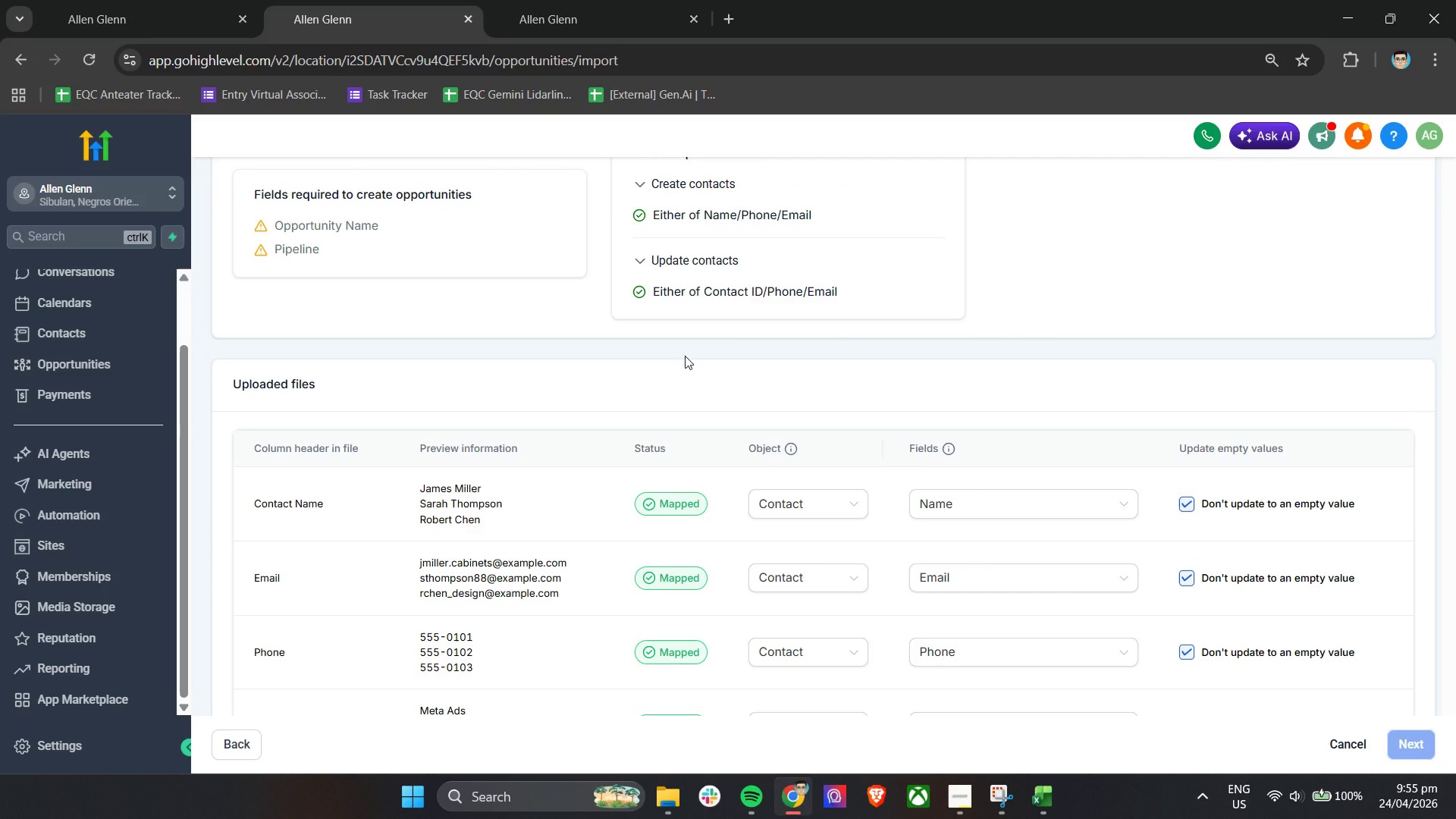 
wait(7.44)
 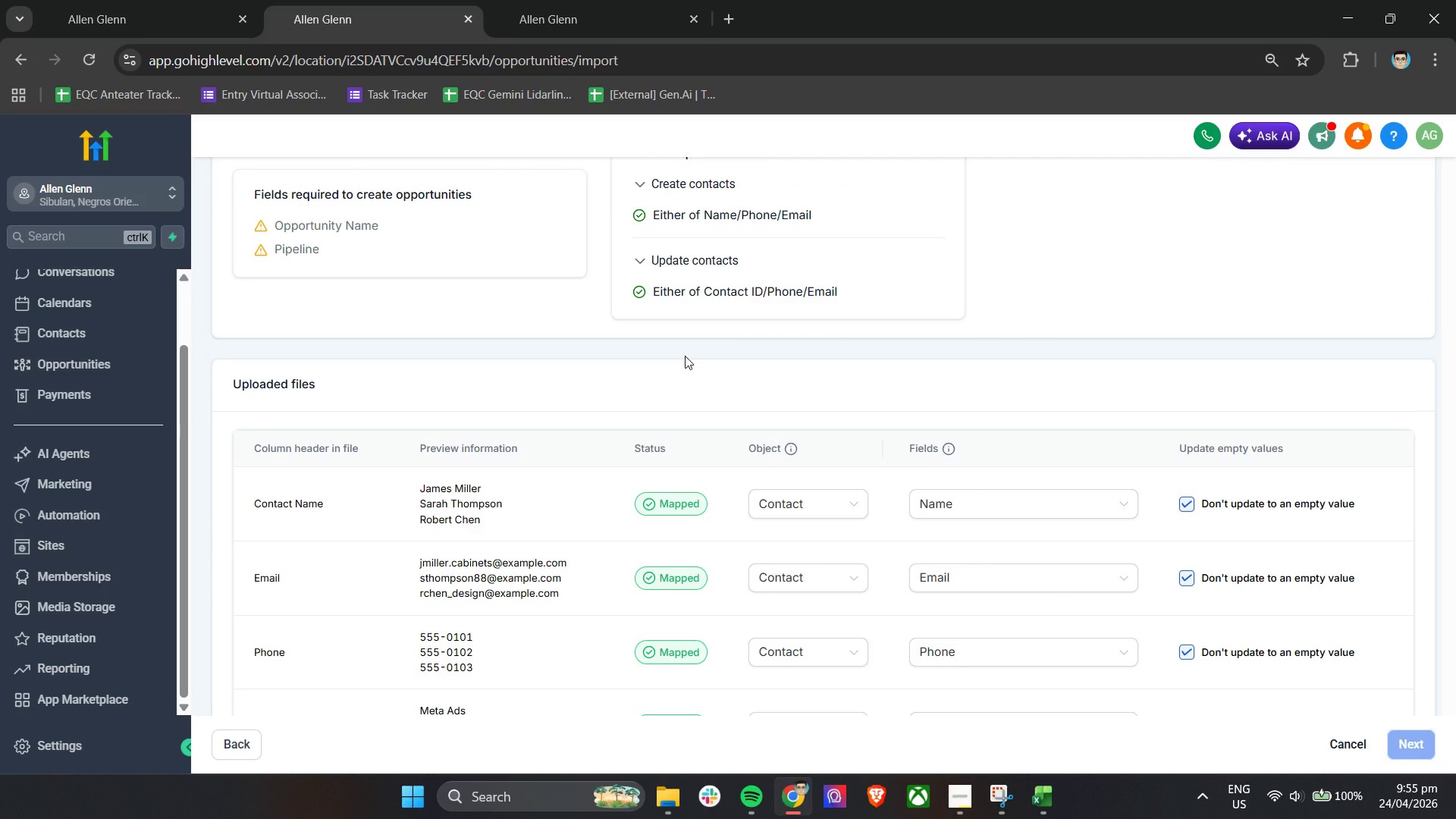 
scroll: coordinate [685, 384], scroll_direction: down, amount: 3.0
 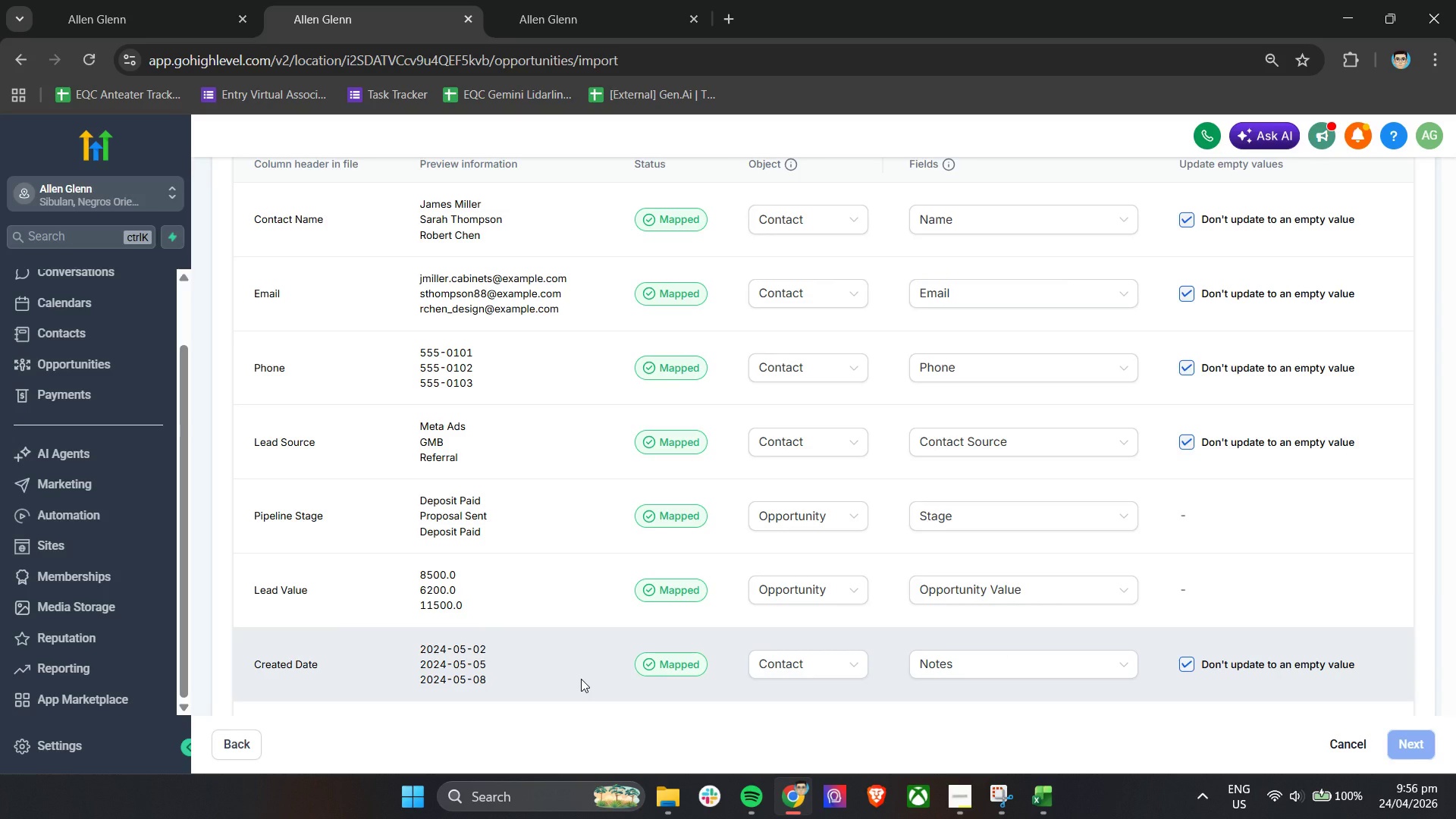 
wait(7.33)
 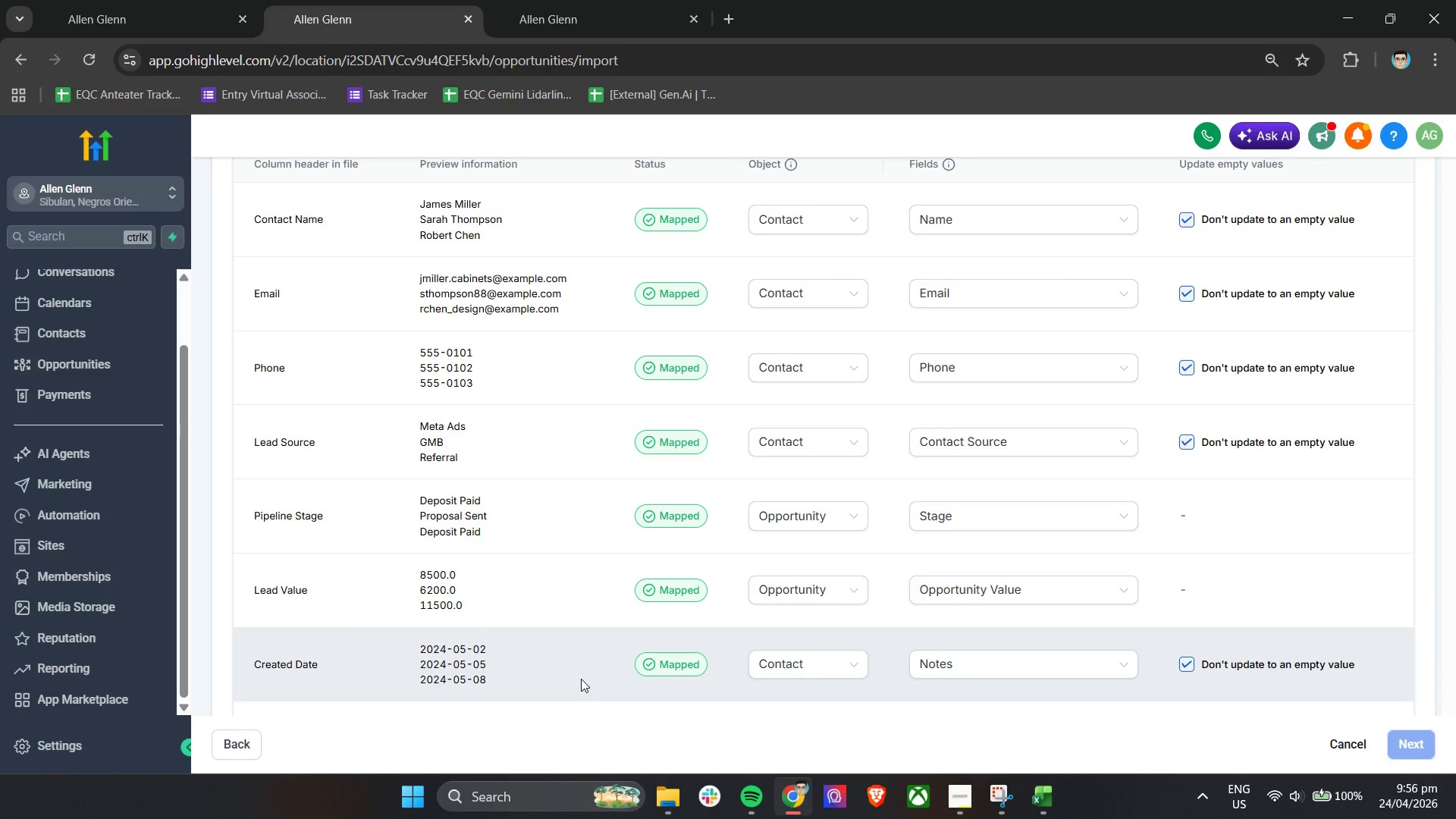 
mouse_move([948, 231])
 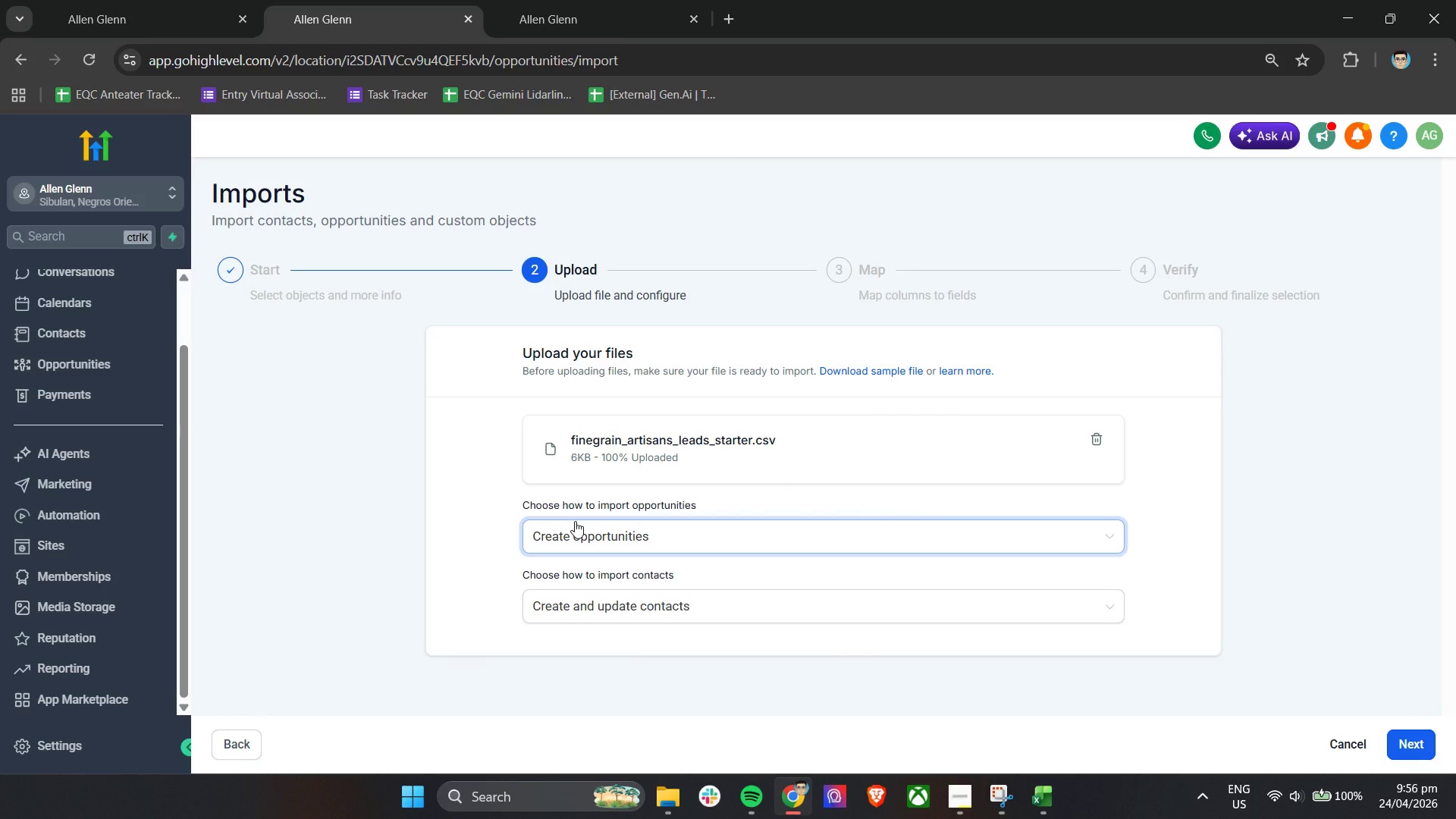 
wait(51.94)
 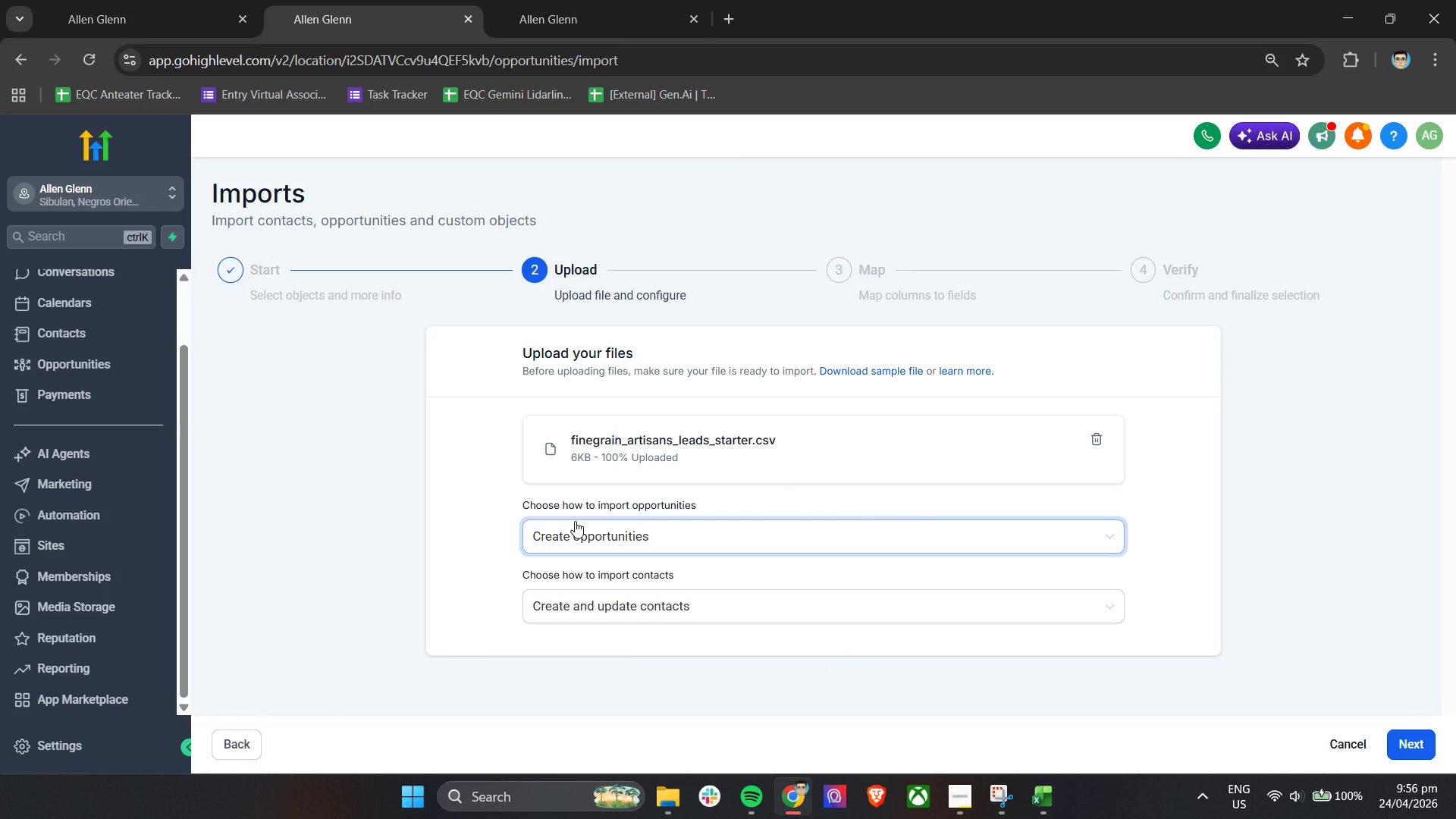 
left_click([1420, 745])
 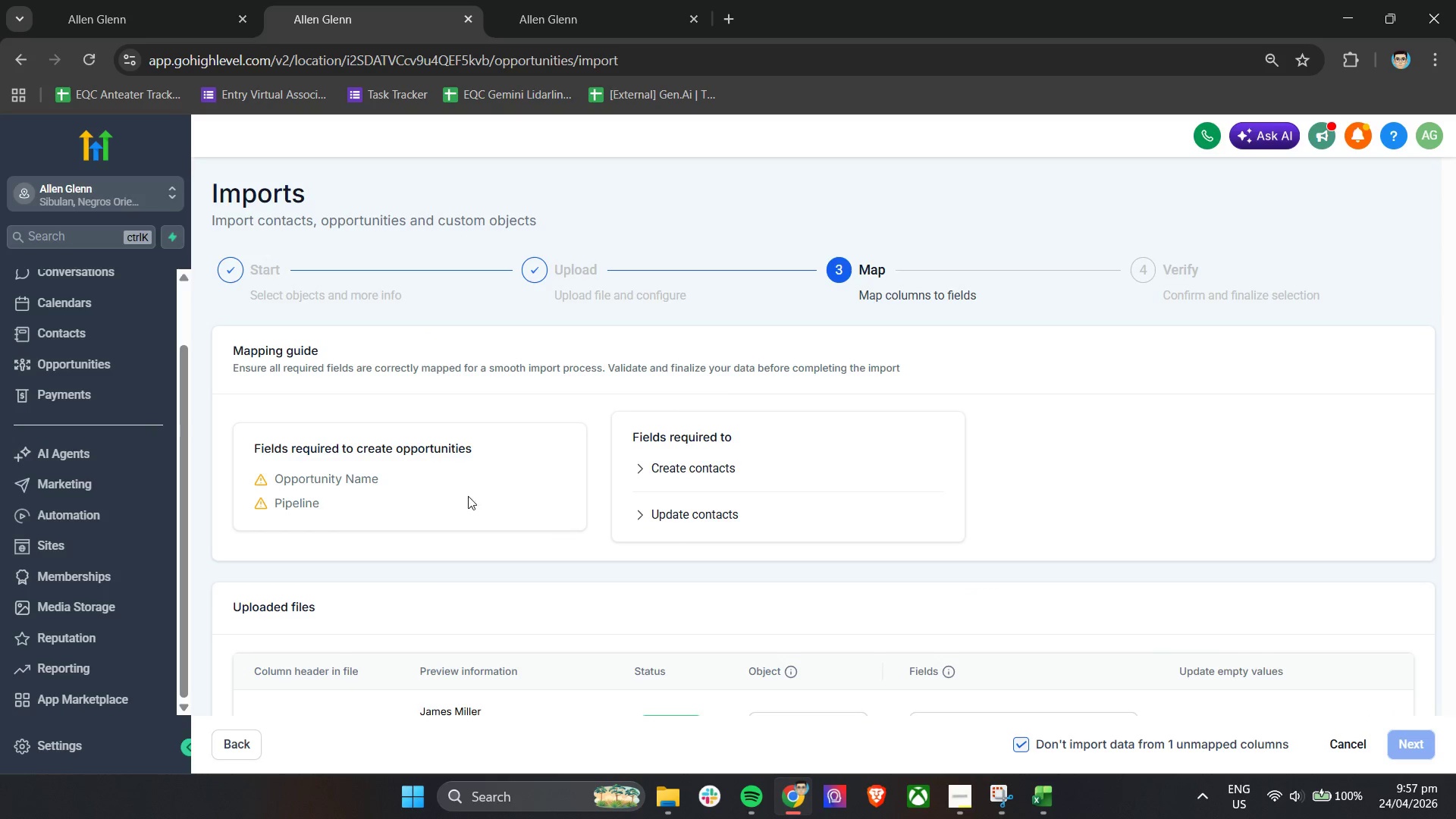 
scroll: coordinate [366, 477], scroll_direction: down, amount: 16.0
 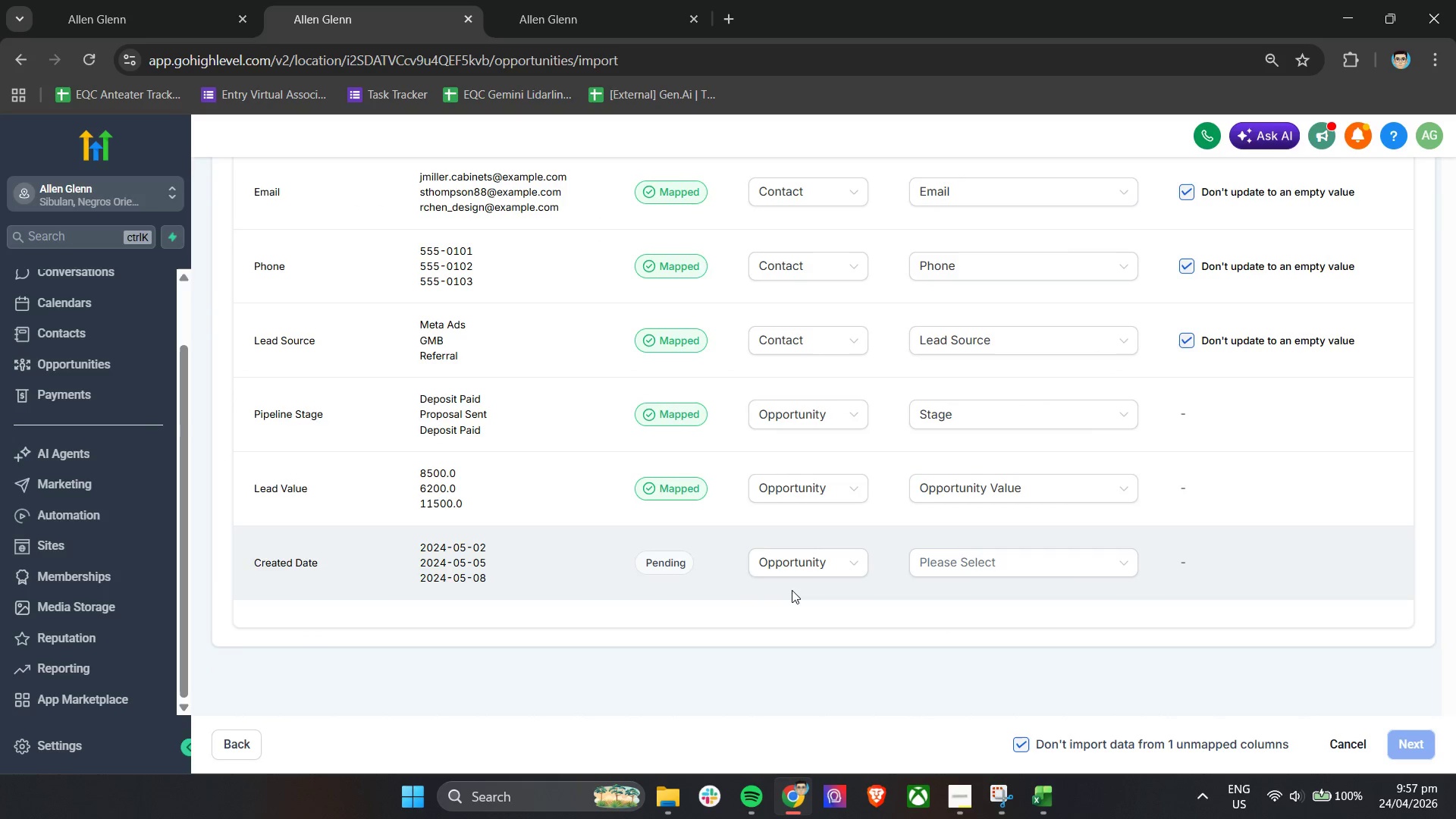 
left_click([953, 560])
 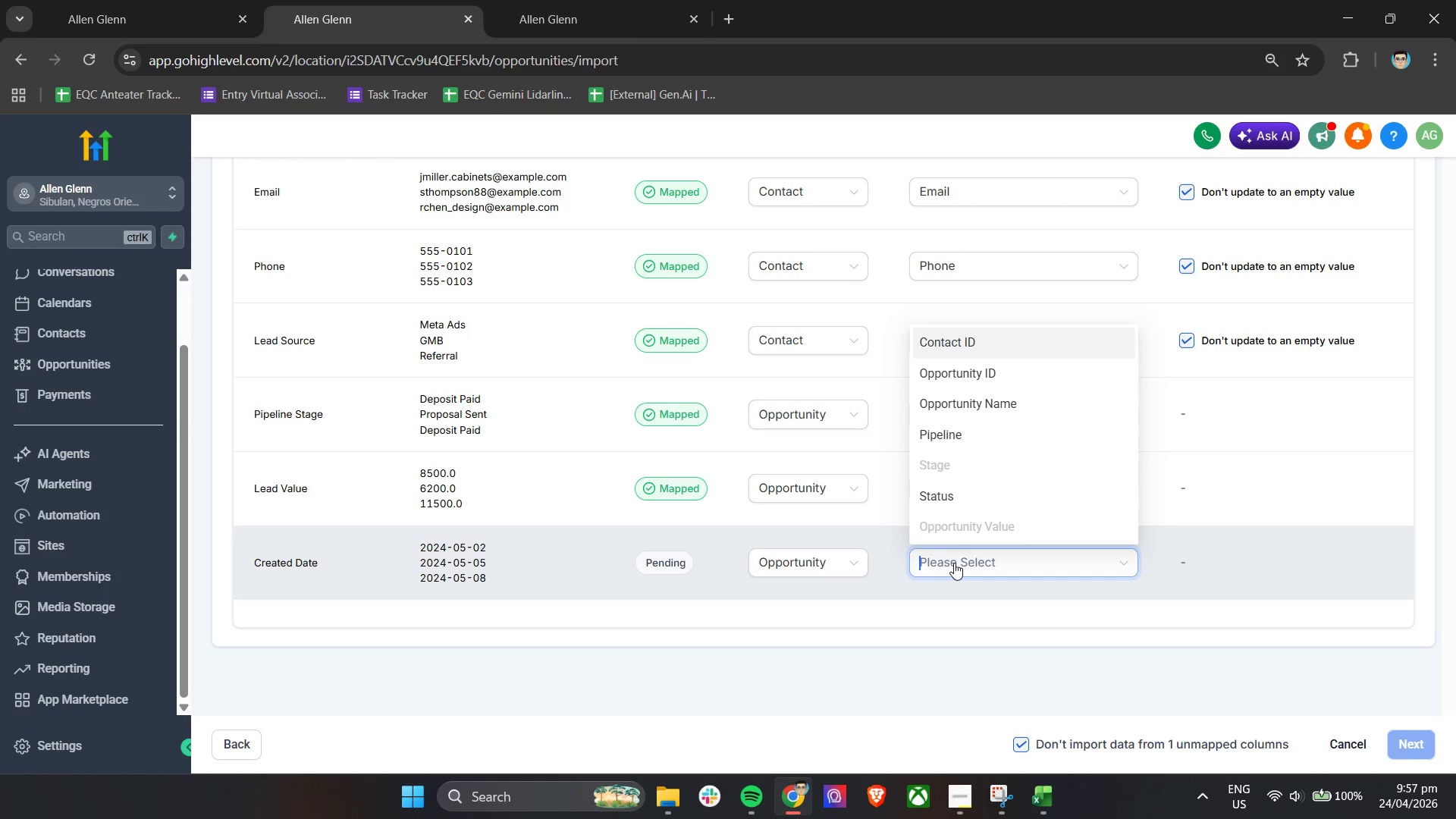 
left_click([850, 497])
 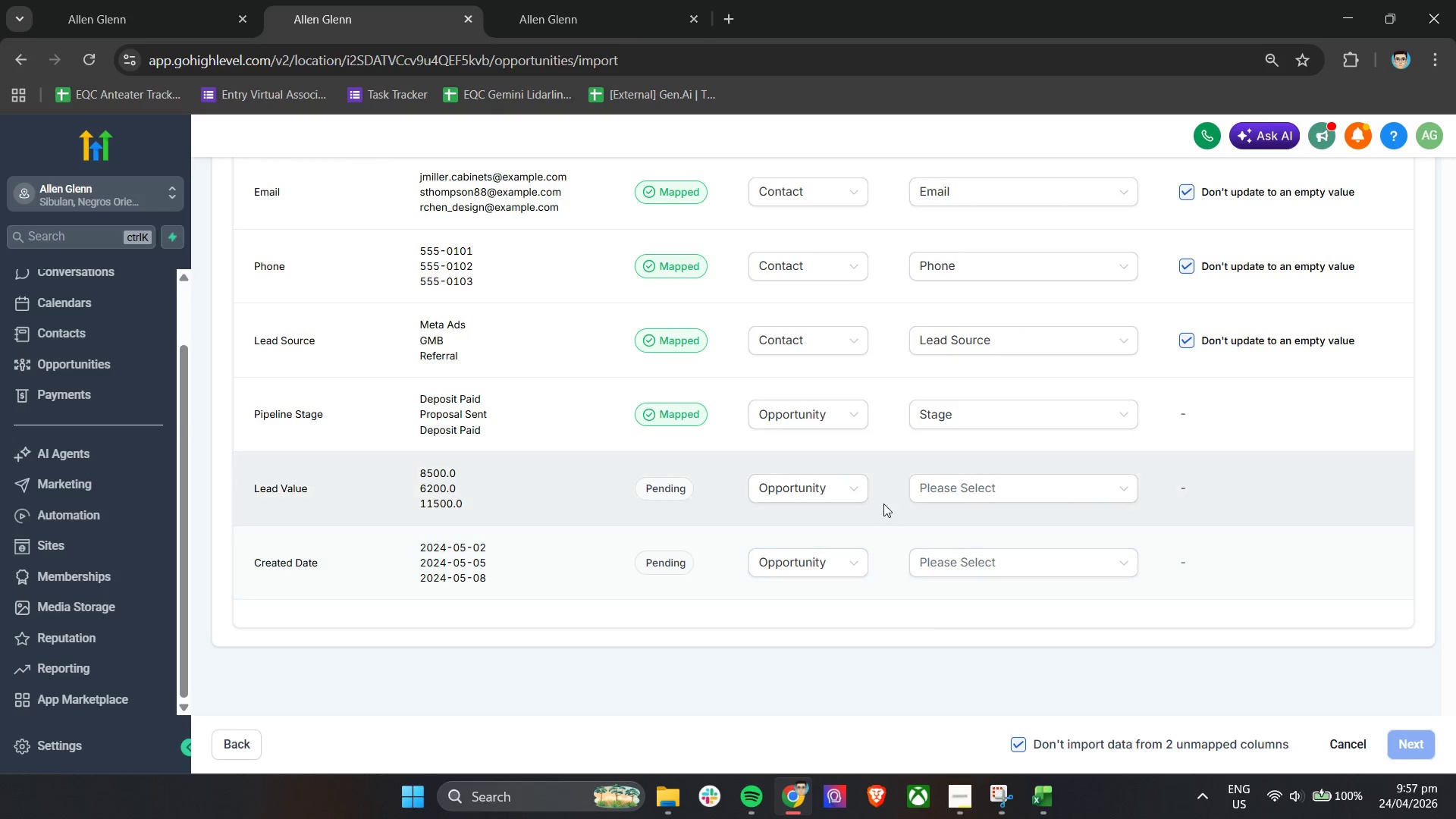 
left_click([816, 485])
 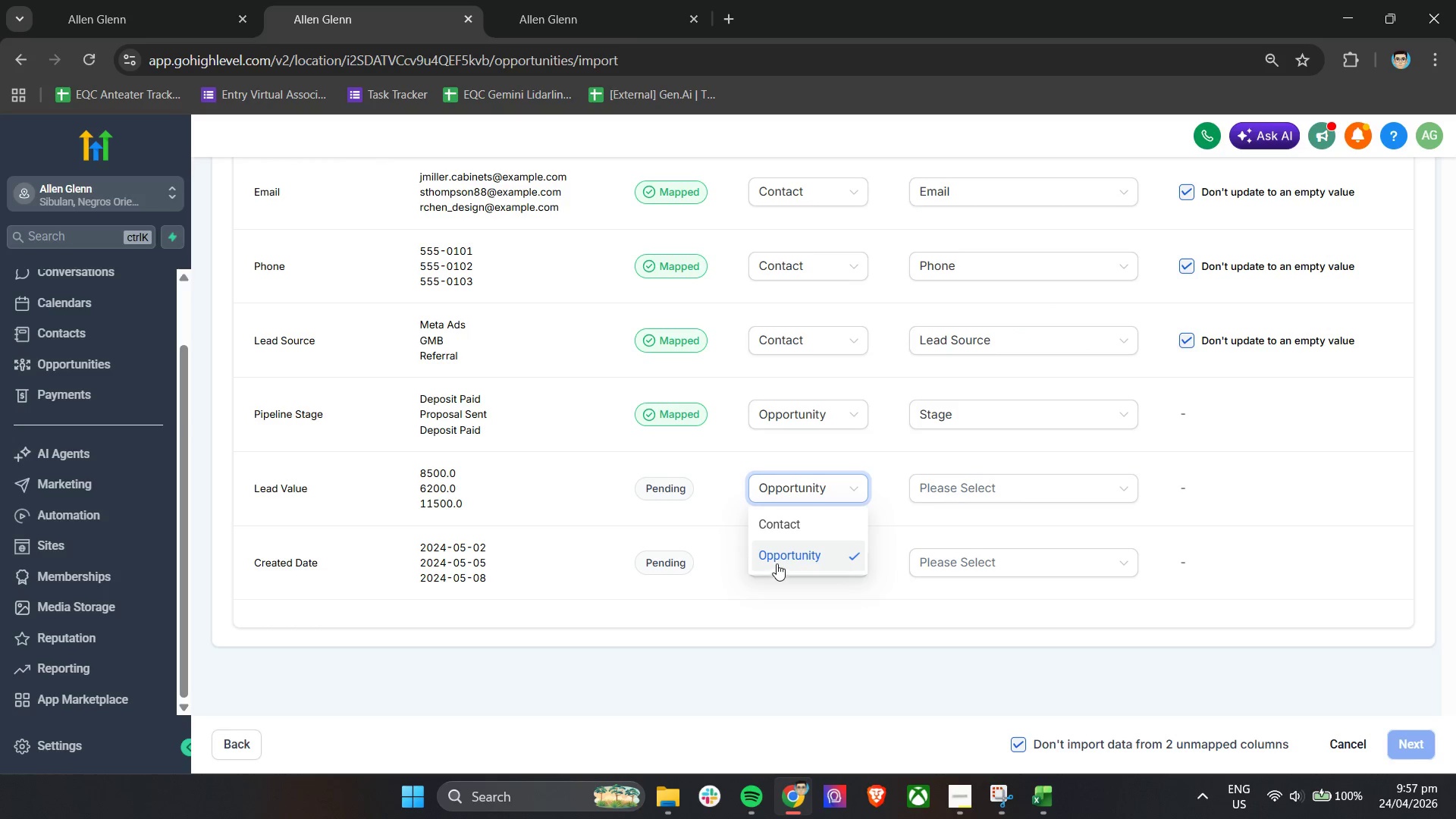 
double_click([937, 495])
 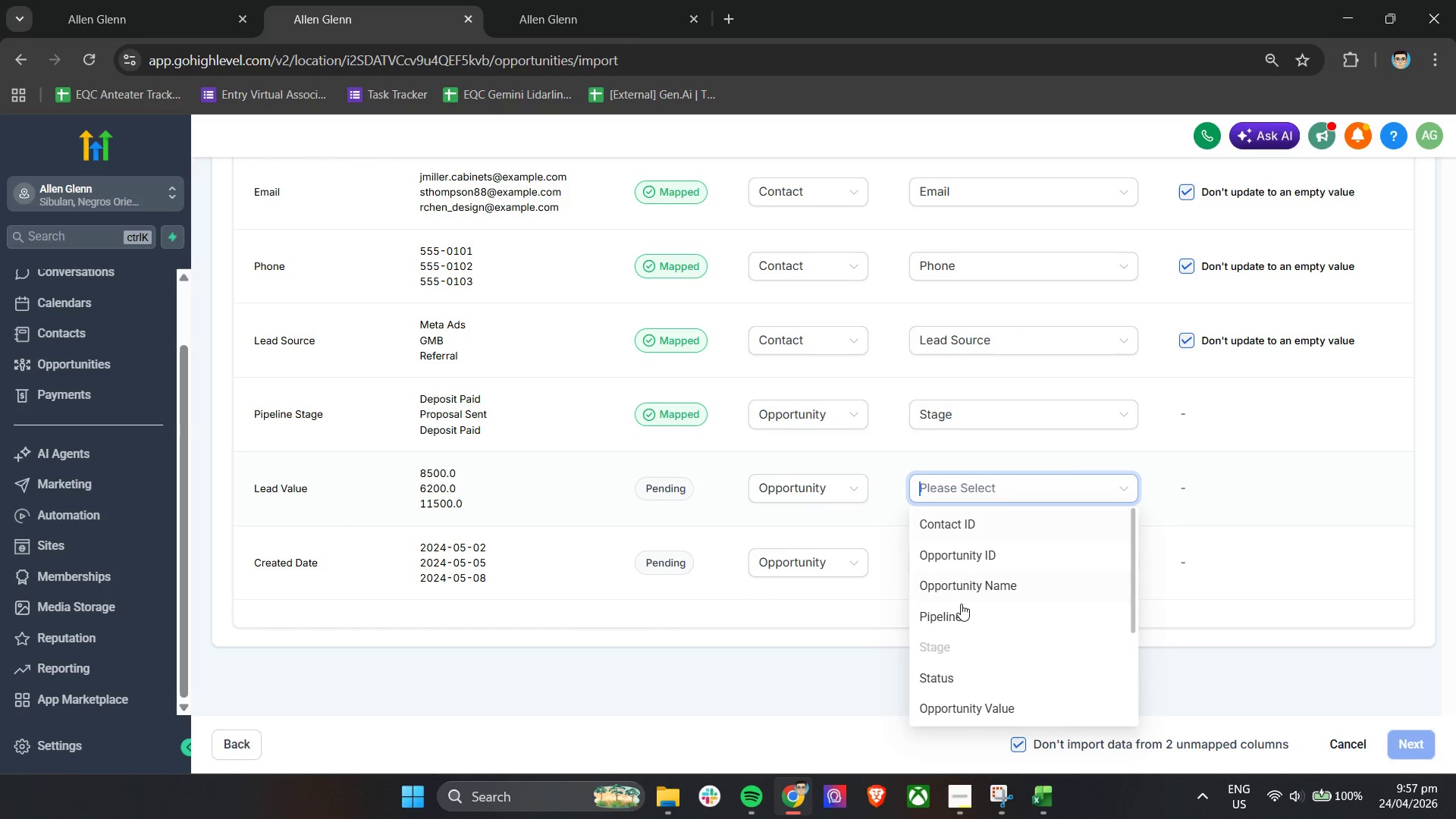 
scroll: coordinate [982, 644], scroll_direction: down, amount: 1.0
 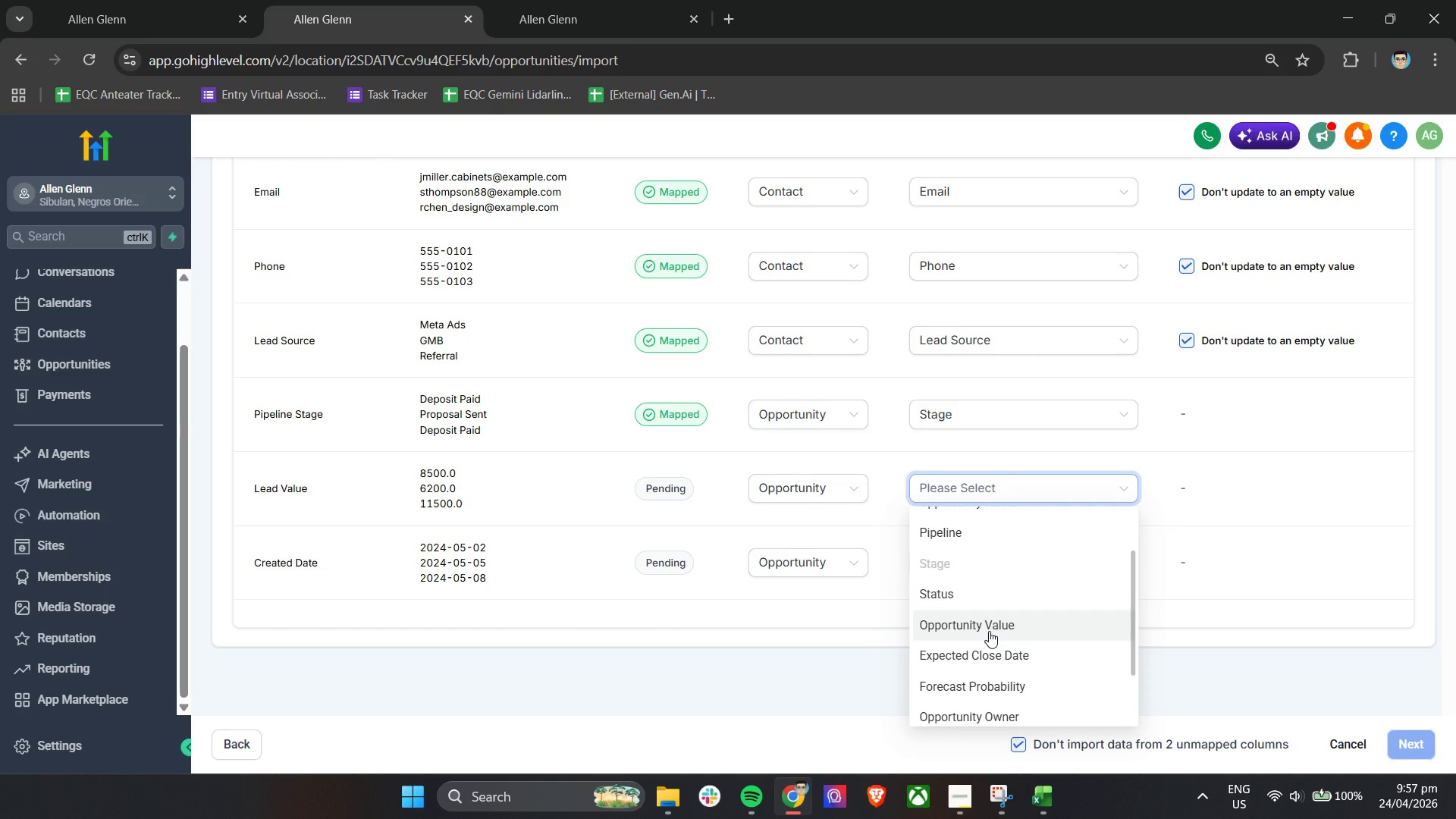 
left_click([992, 627])
 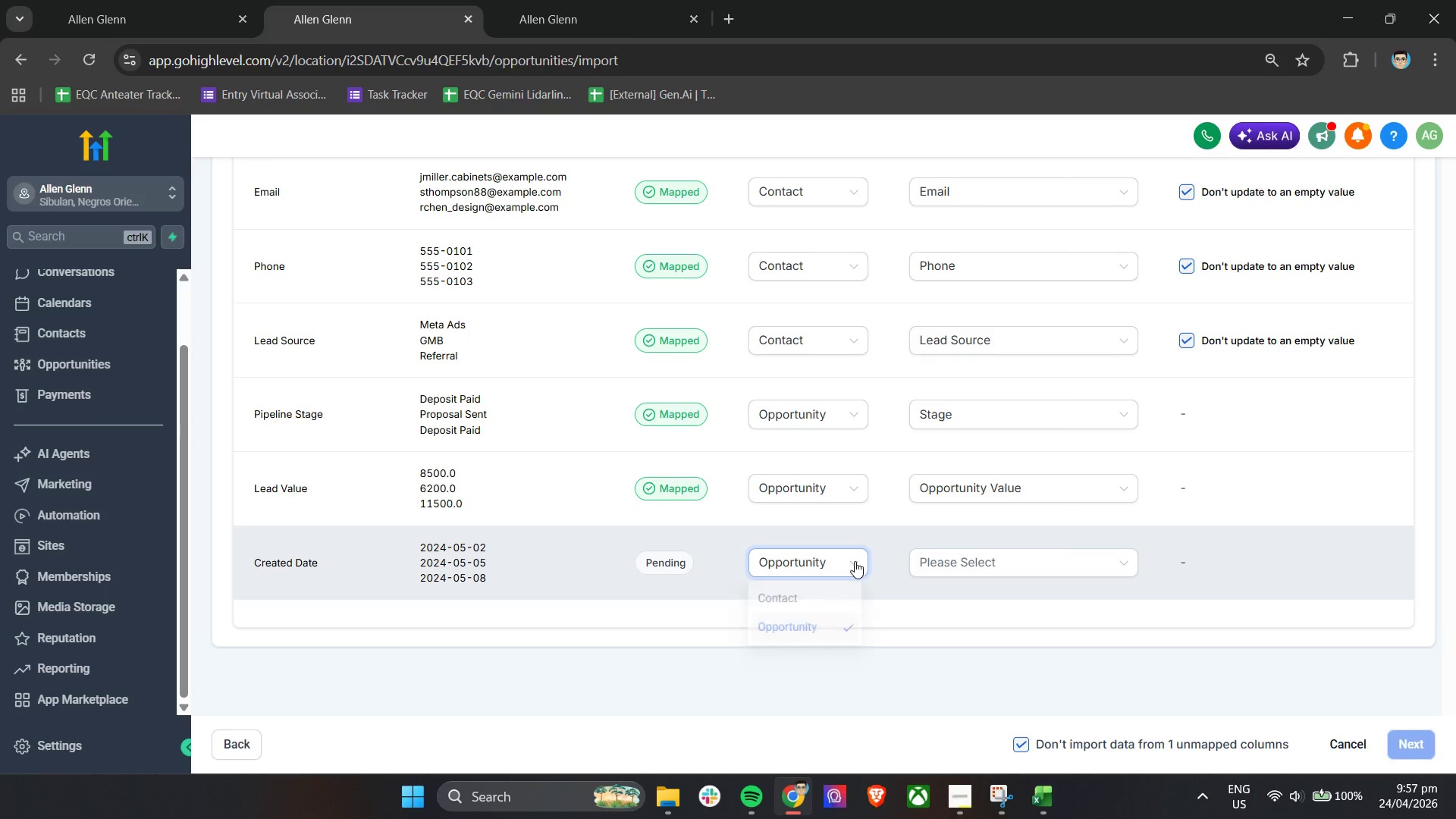 
left_click([806, 632])
 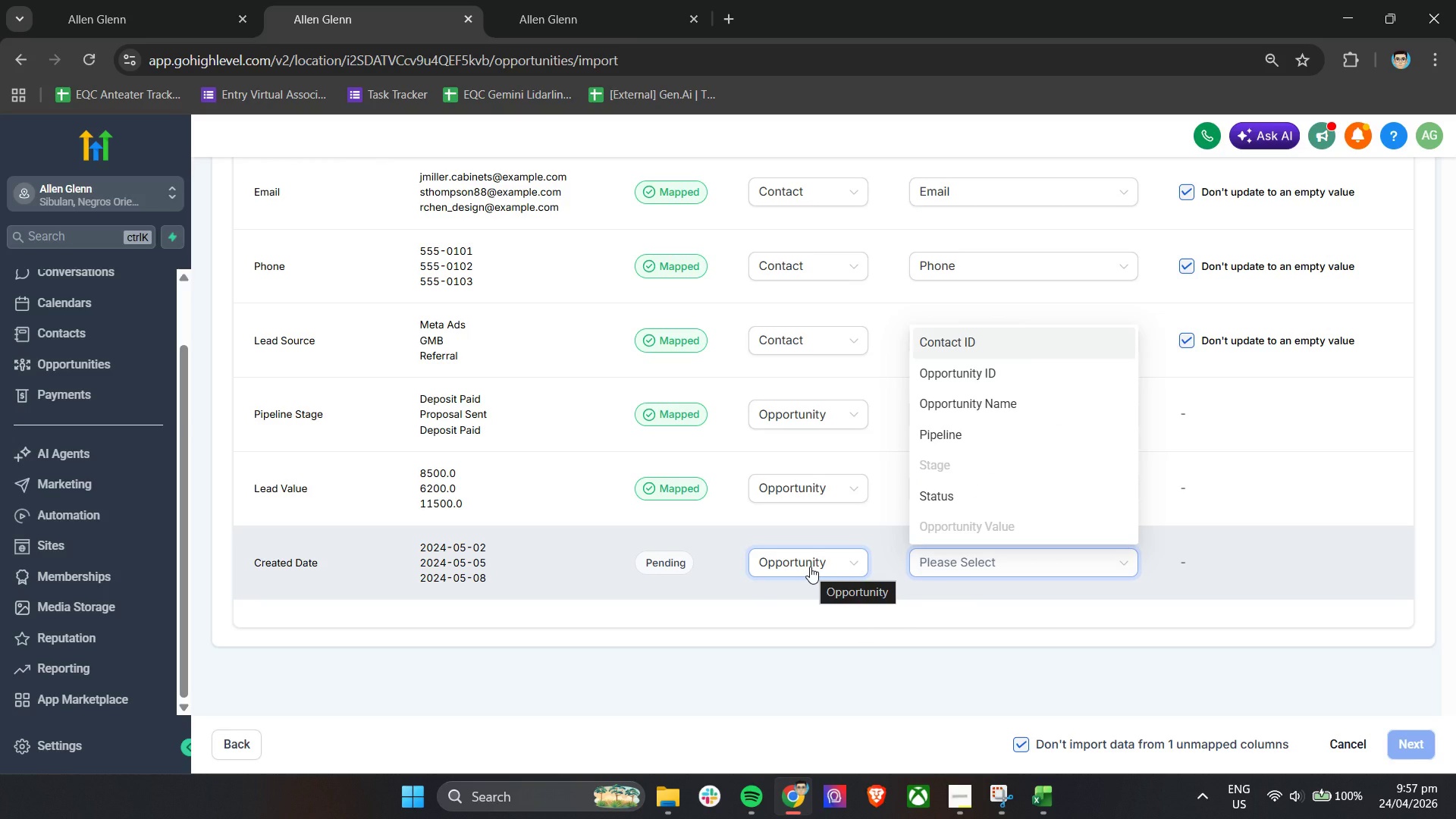 
left_click([810, 566])
 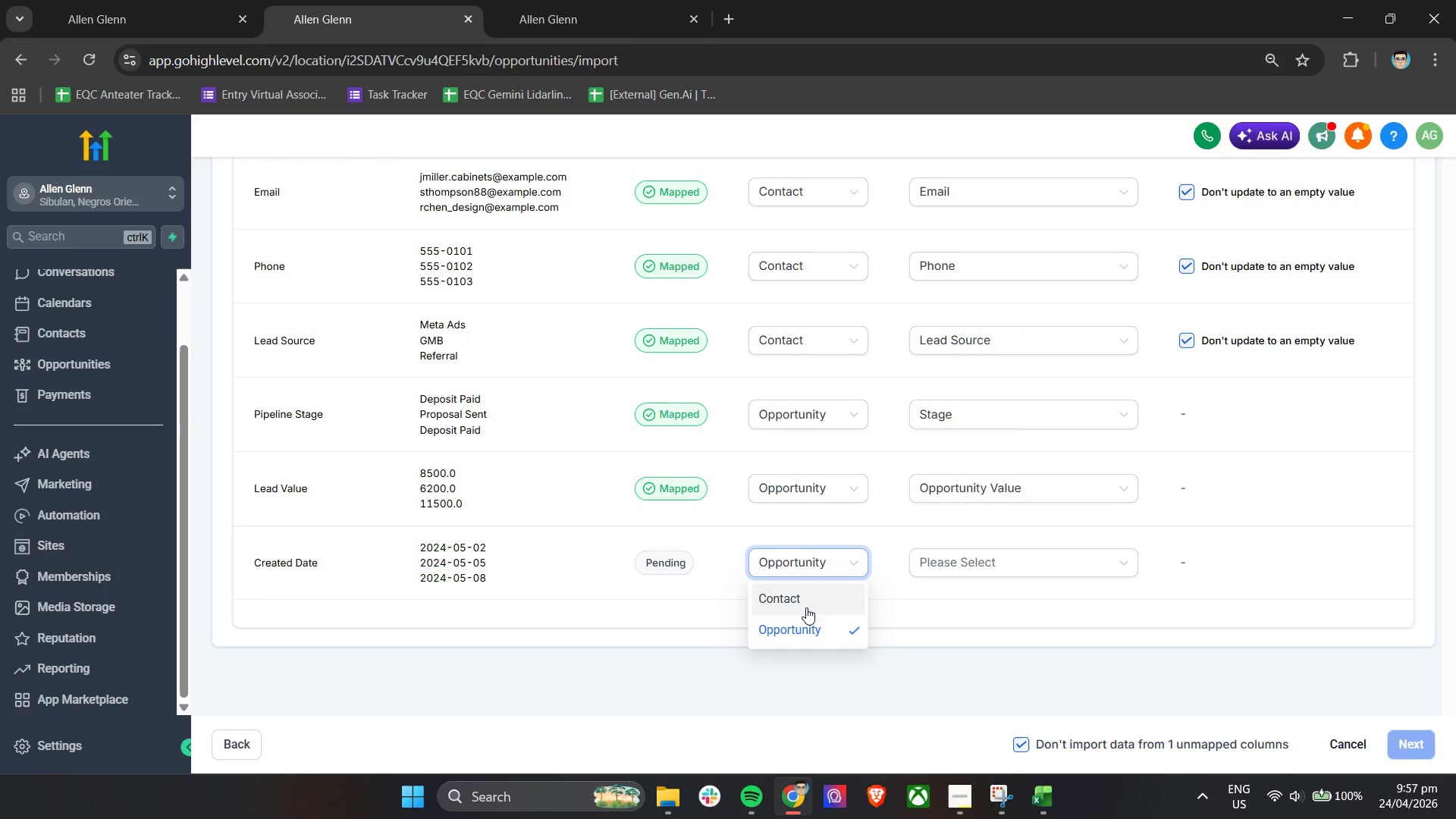 
left_click([806, 607])
 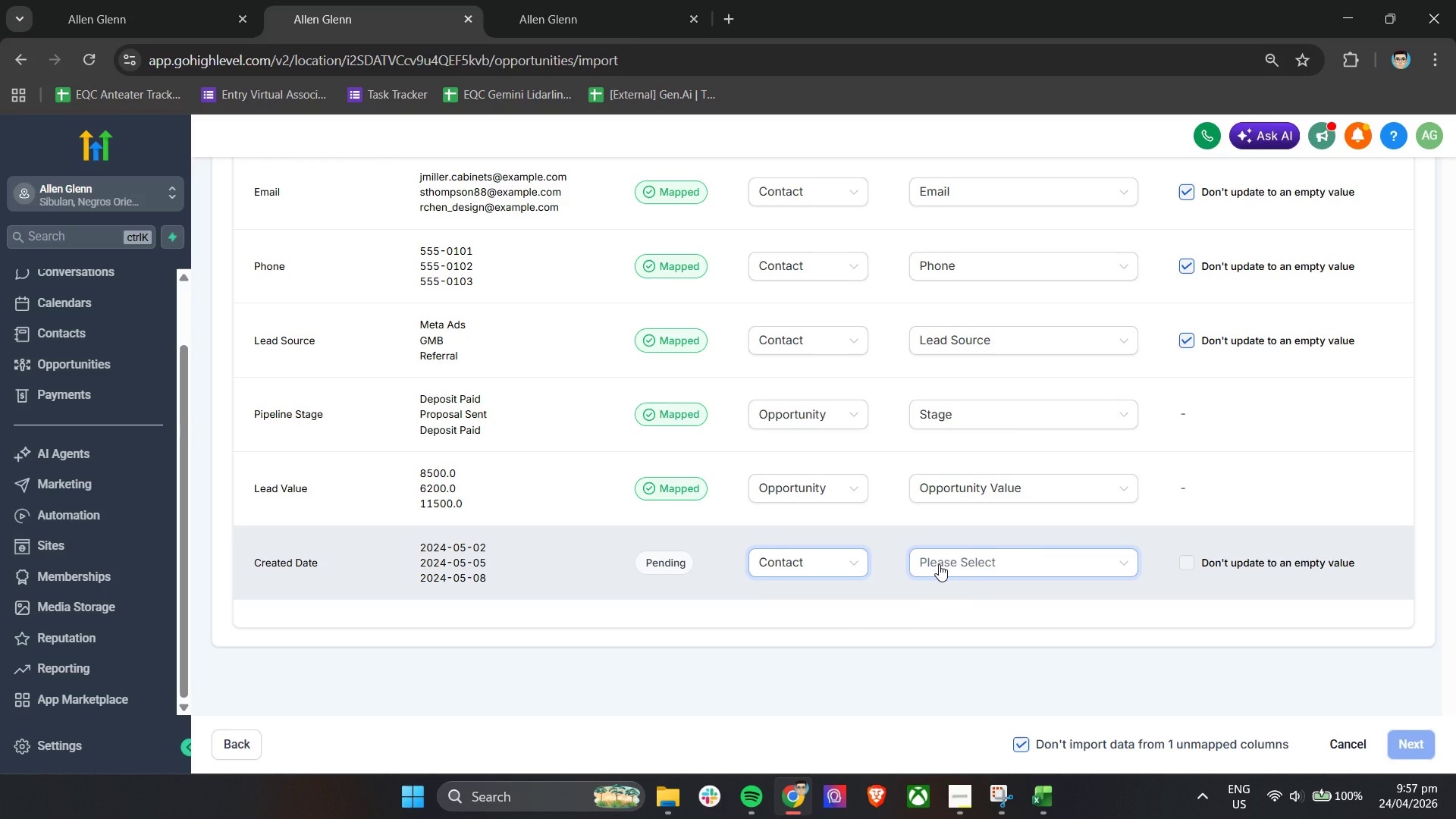 
left_click([939, 564])
 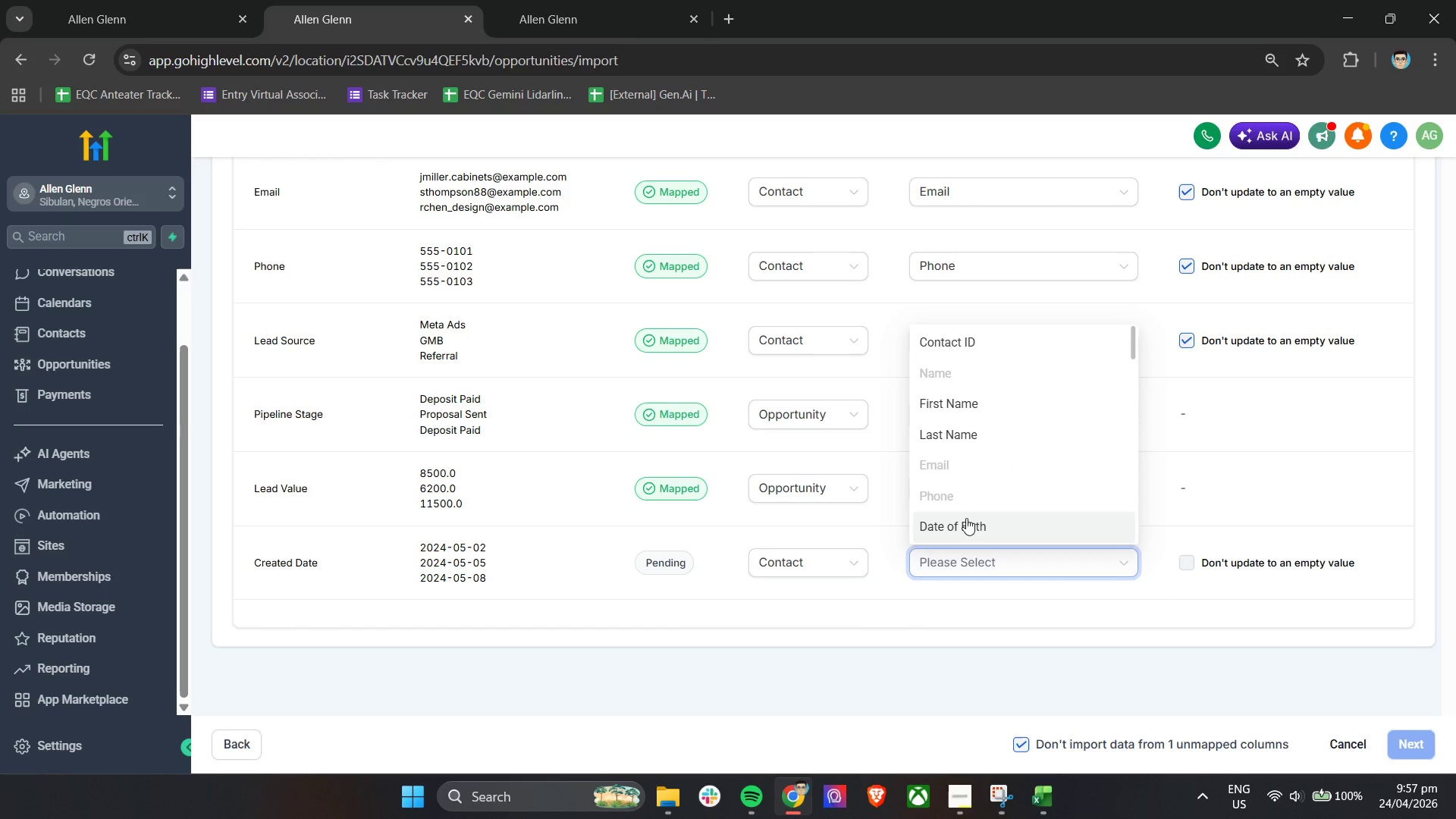 
scroll: coordinate [971, 505], scroll_direction: down, amount: 5.0
 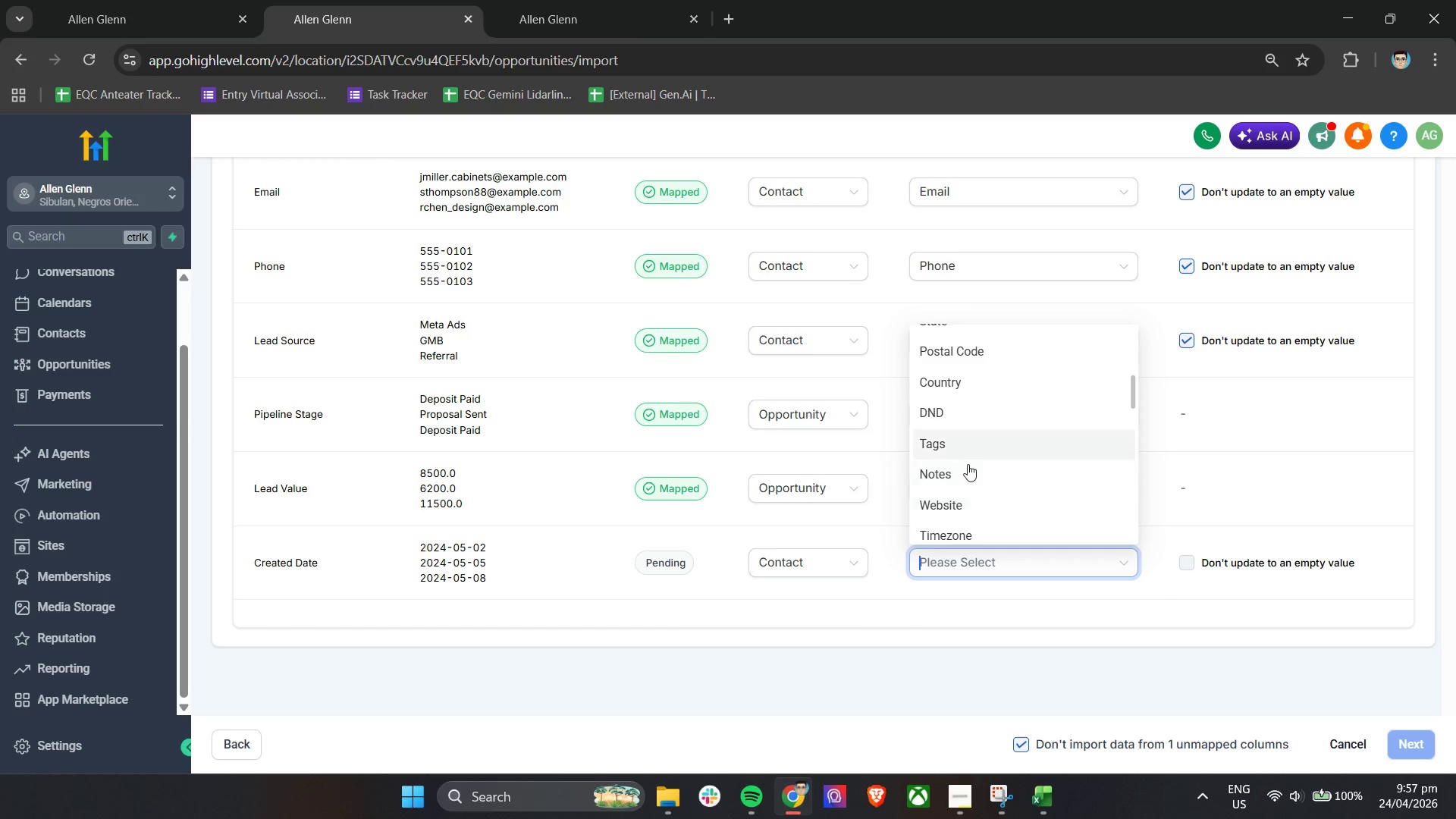 
left_click([968, 466])
 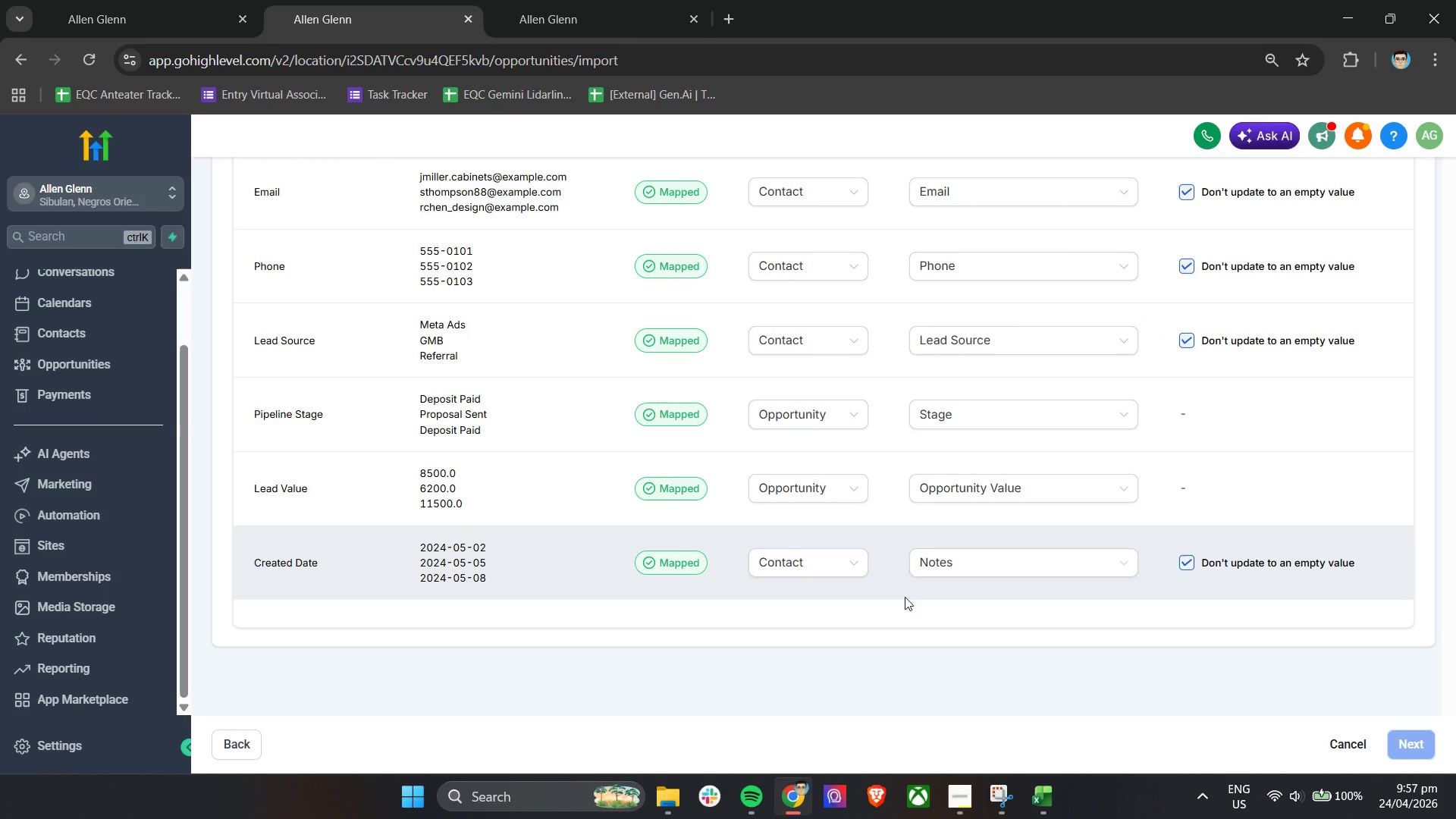 
left_click([896, 603])
 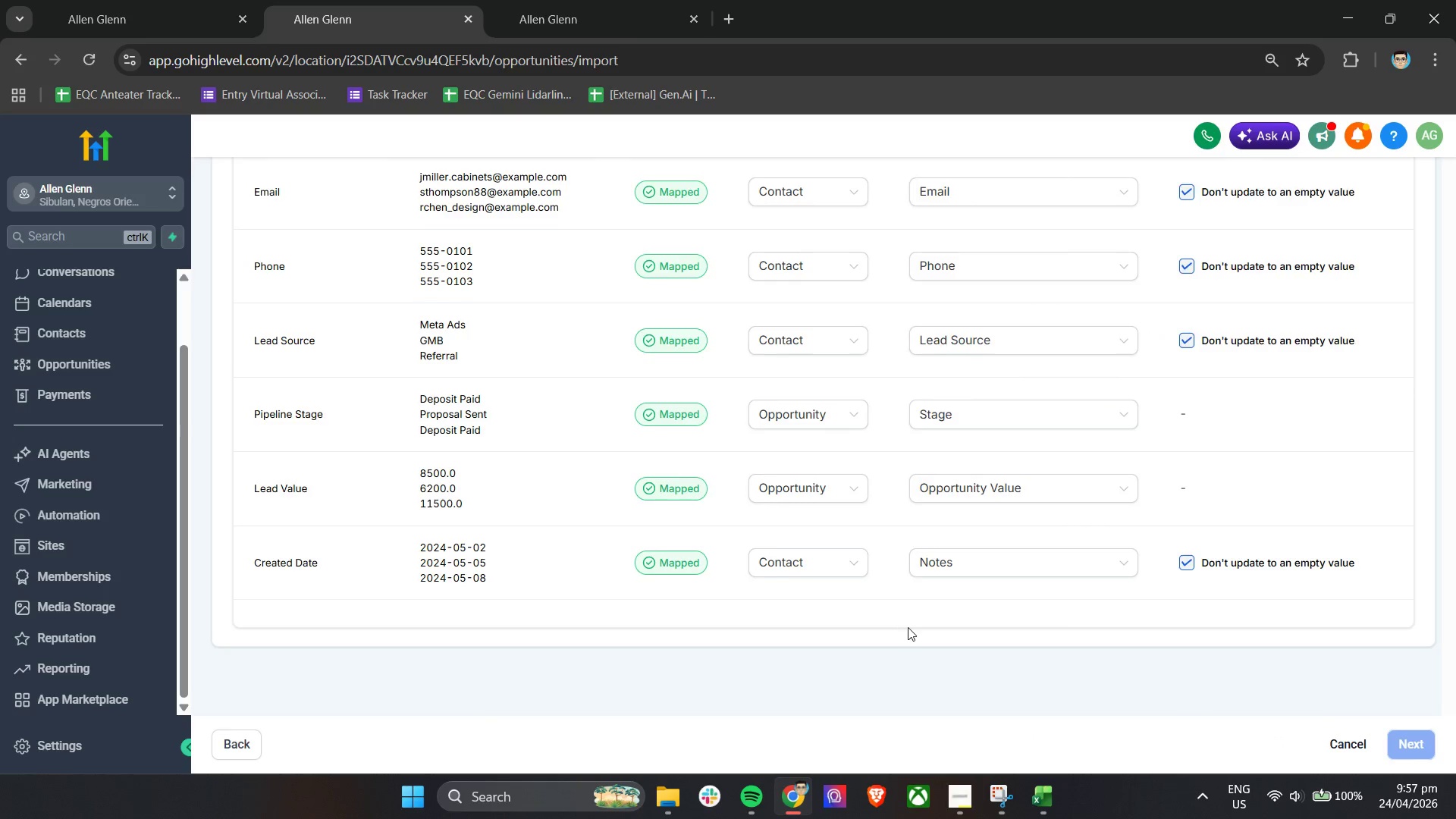 
scroll: coordinate [912, 626], scroll_direction: up, amount: 8.0
 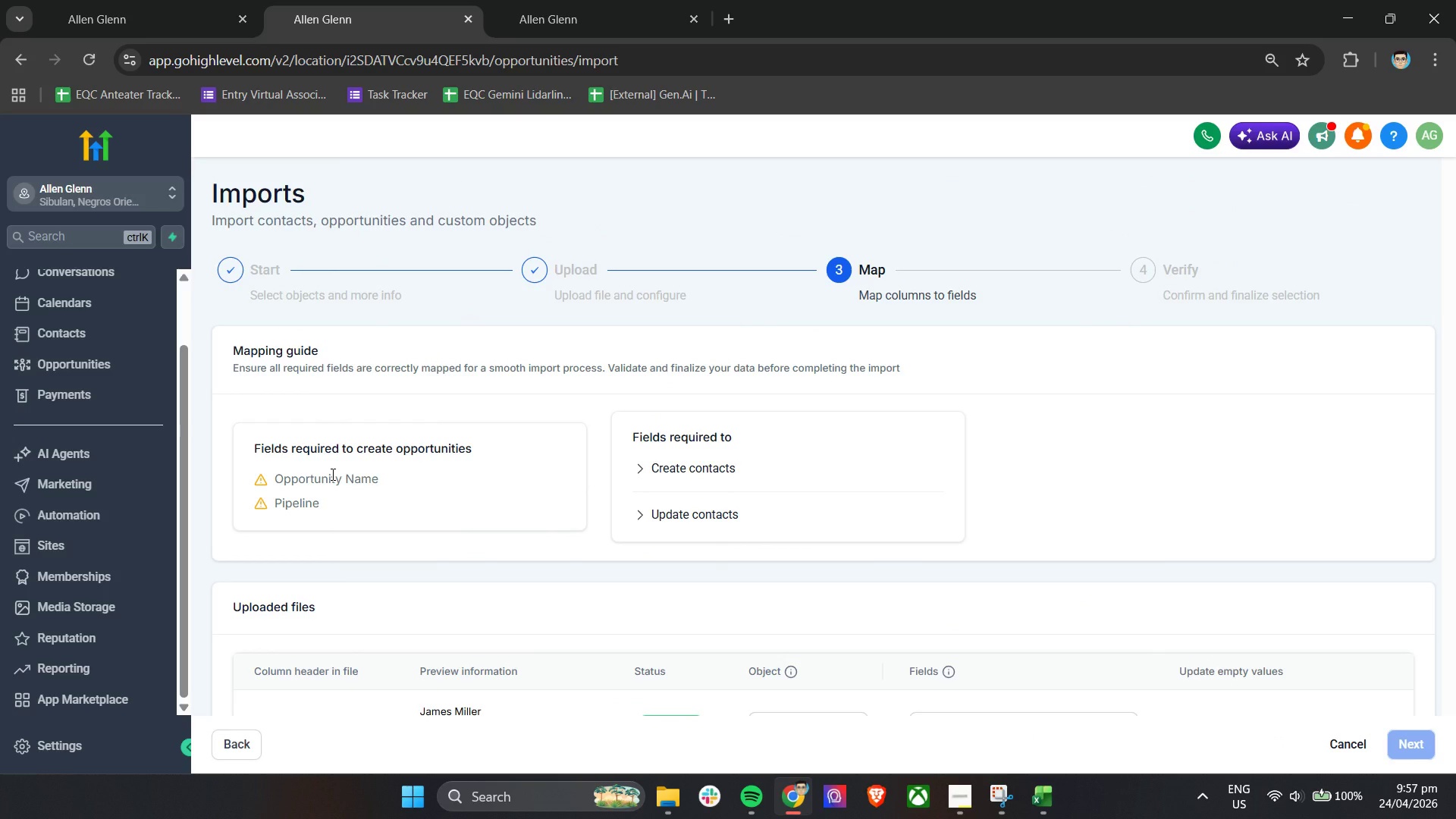 
scroll: coordinate [710, 542], scroll_direction: down, amount: 9.0
 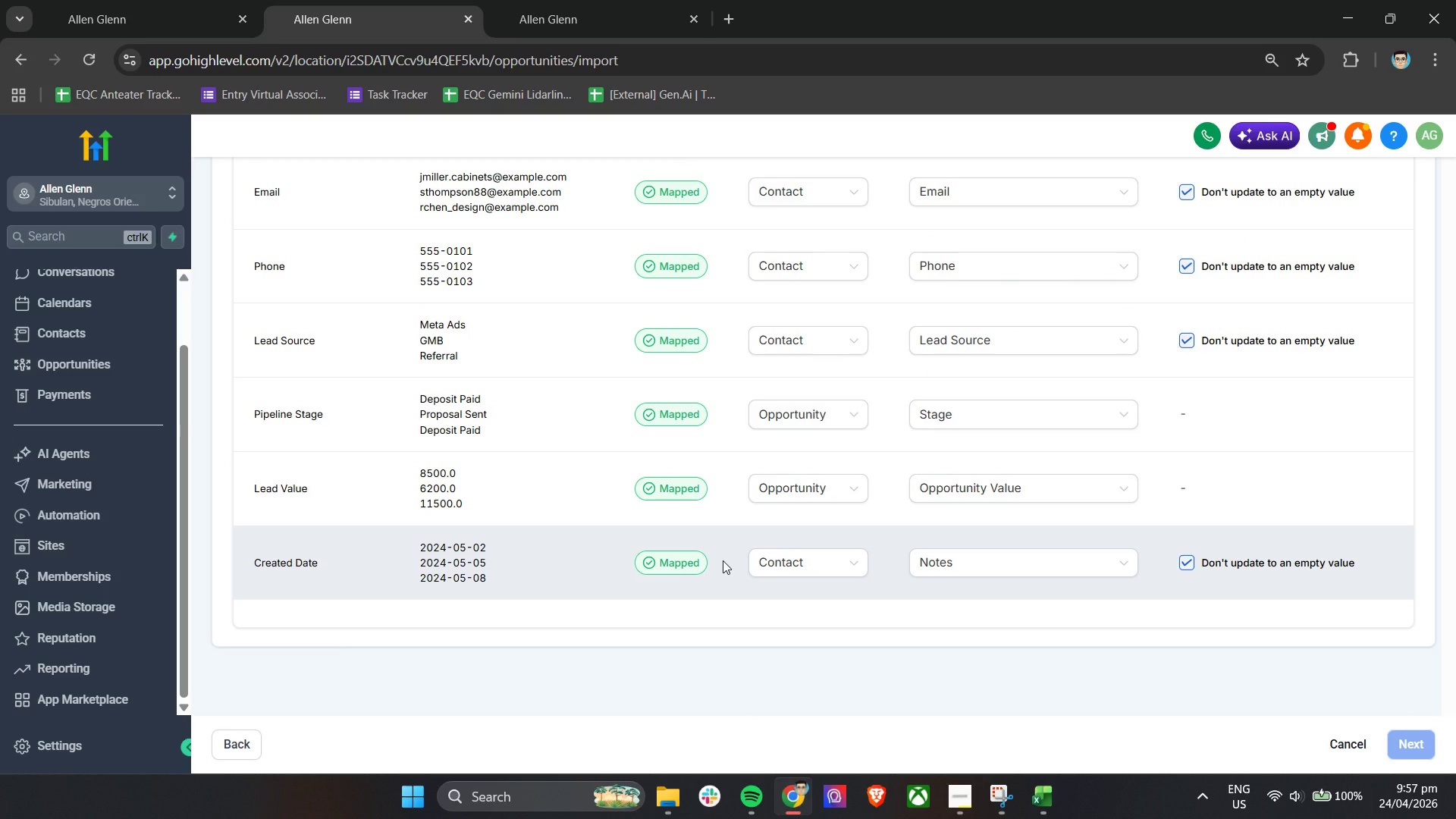 
wait(5.89)
 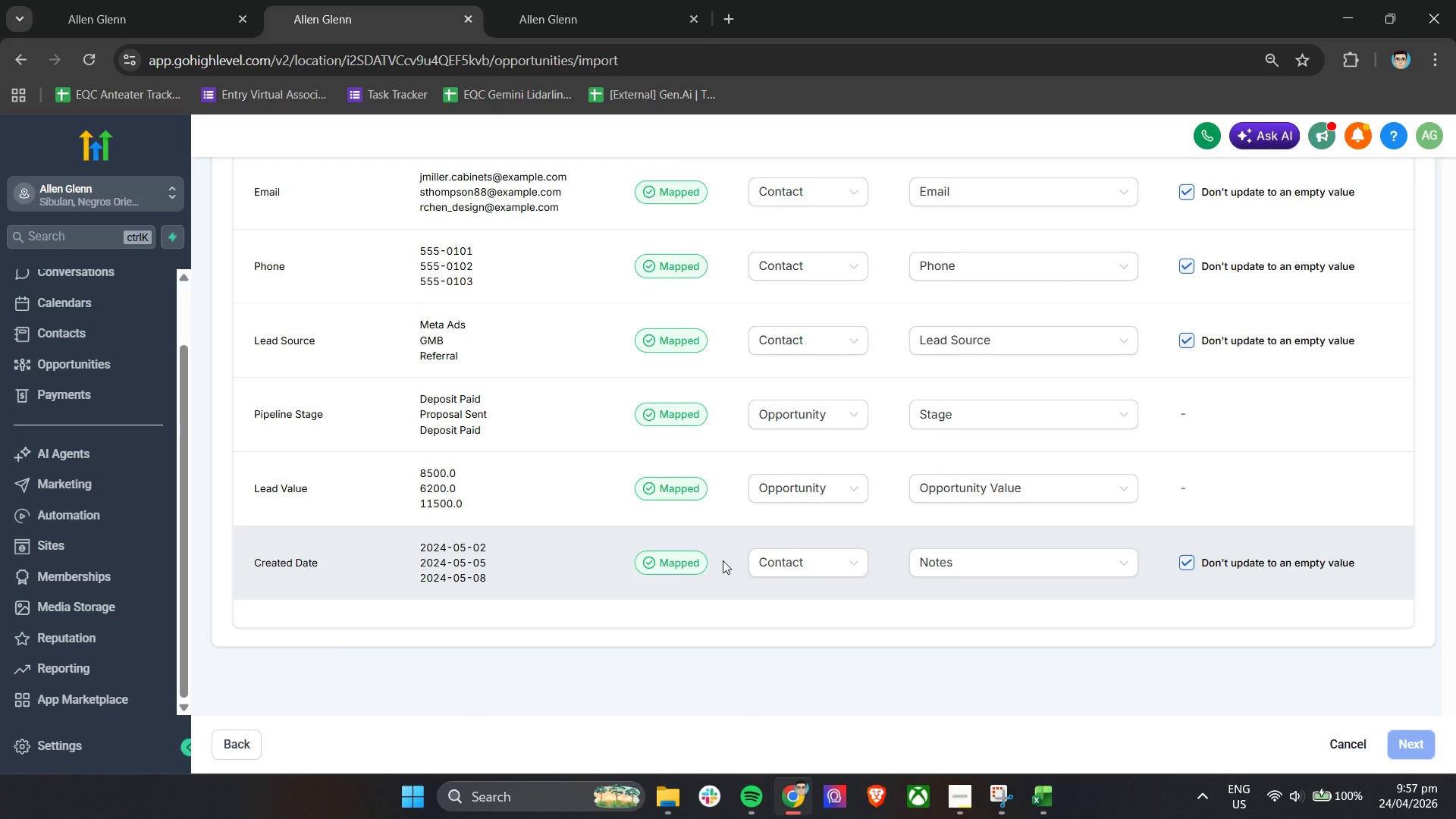 
scroll: coordinate [768, 552], scroll_direction: up, amount: 3.0
 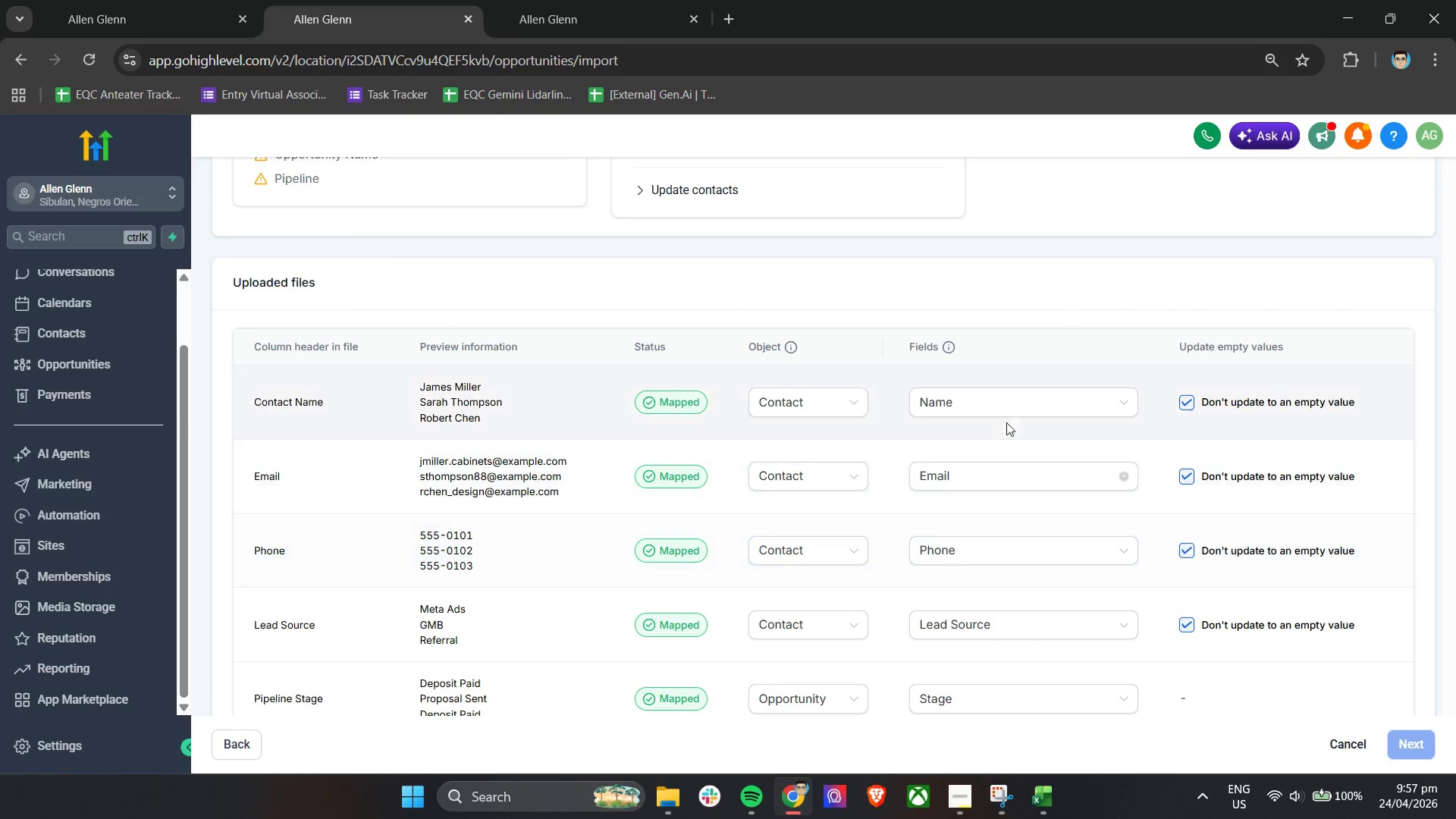 
left_click([1013, 407])
 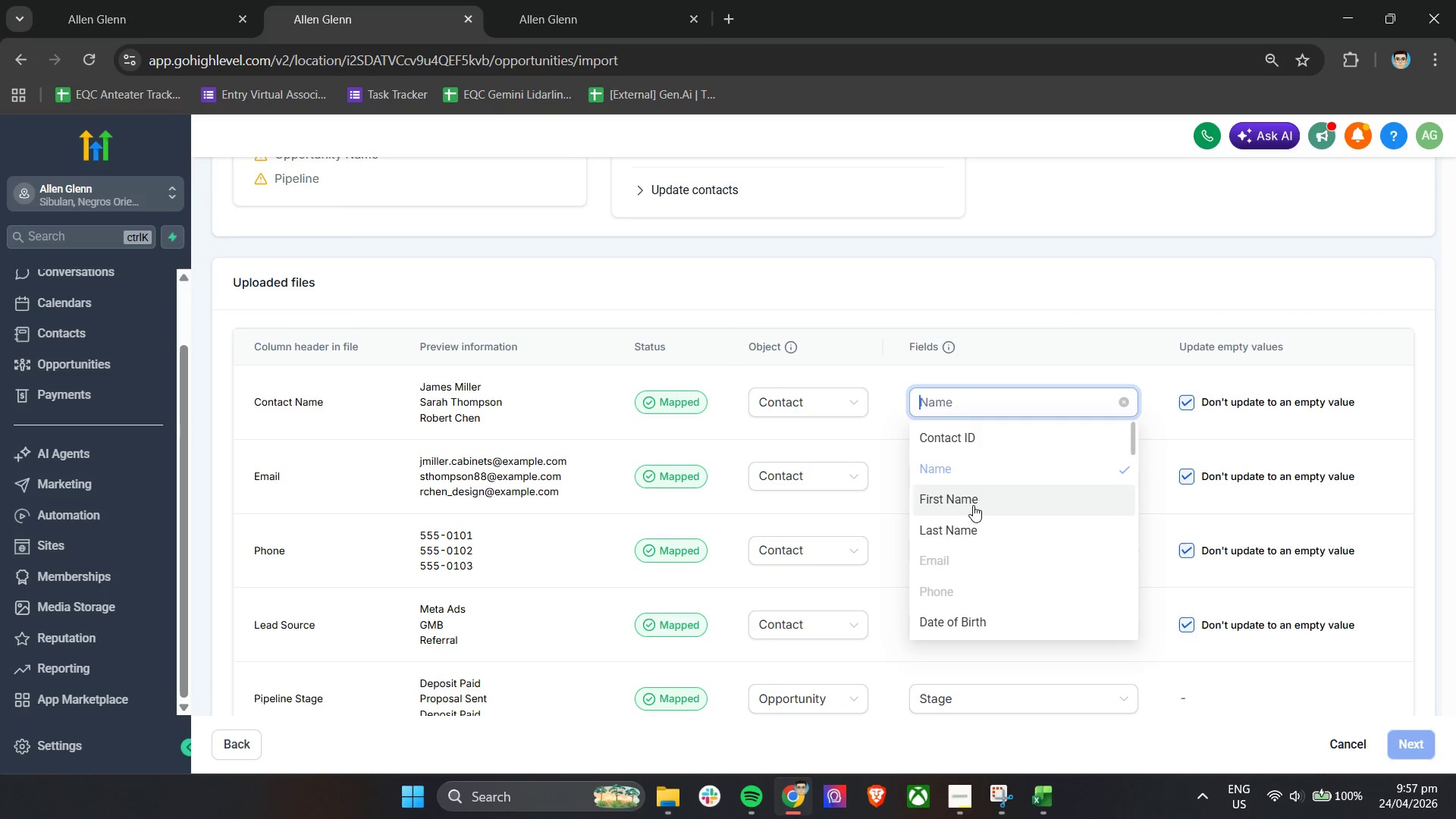 
left_click([812, 395])
 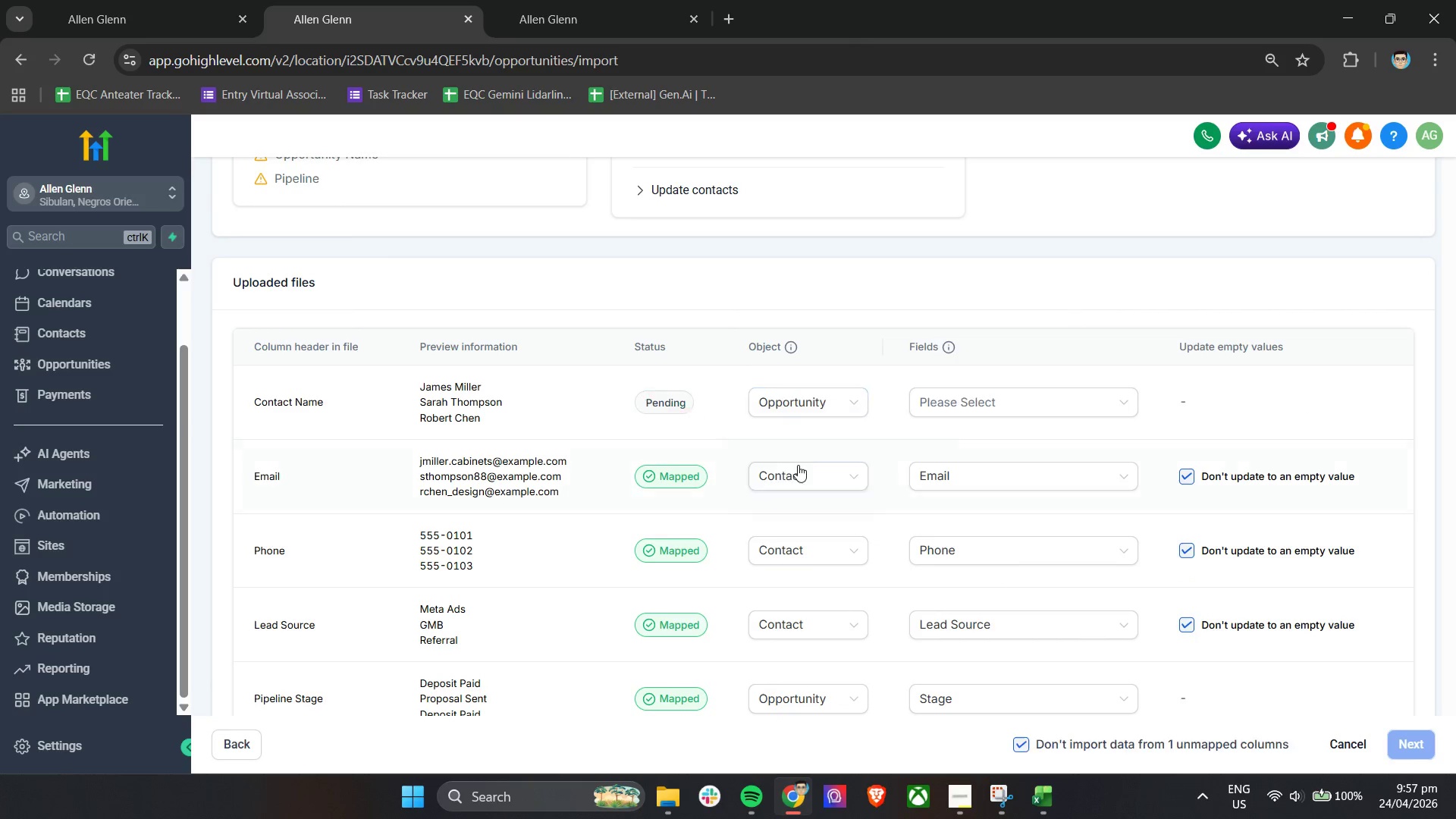 
scroll: coordinate [973, 505], scroll_direction: down, amount: 1.0
 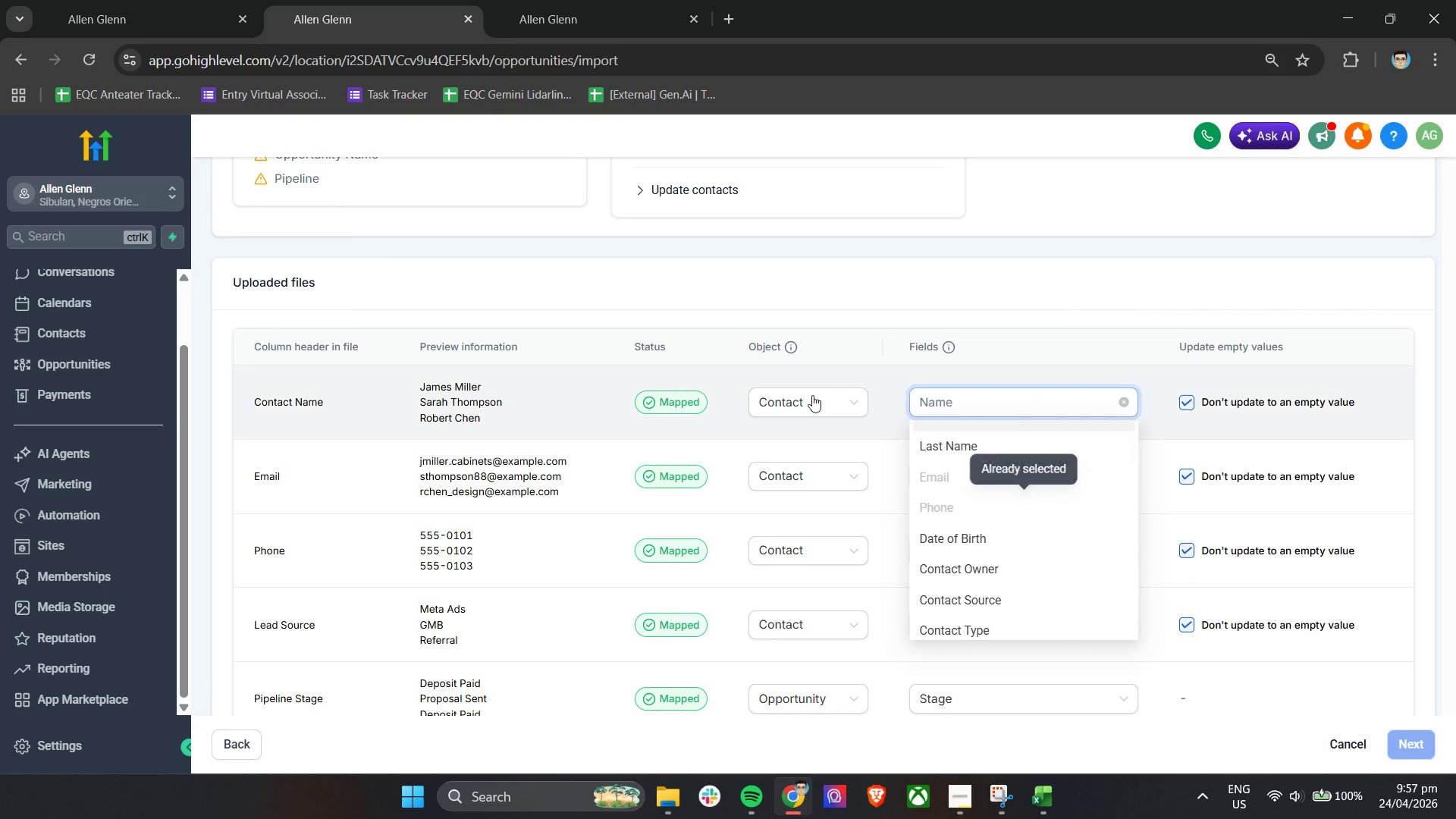 
double_click([965, 403])
 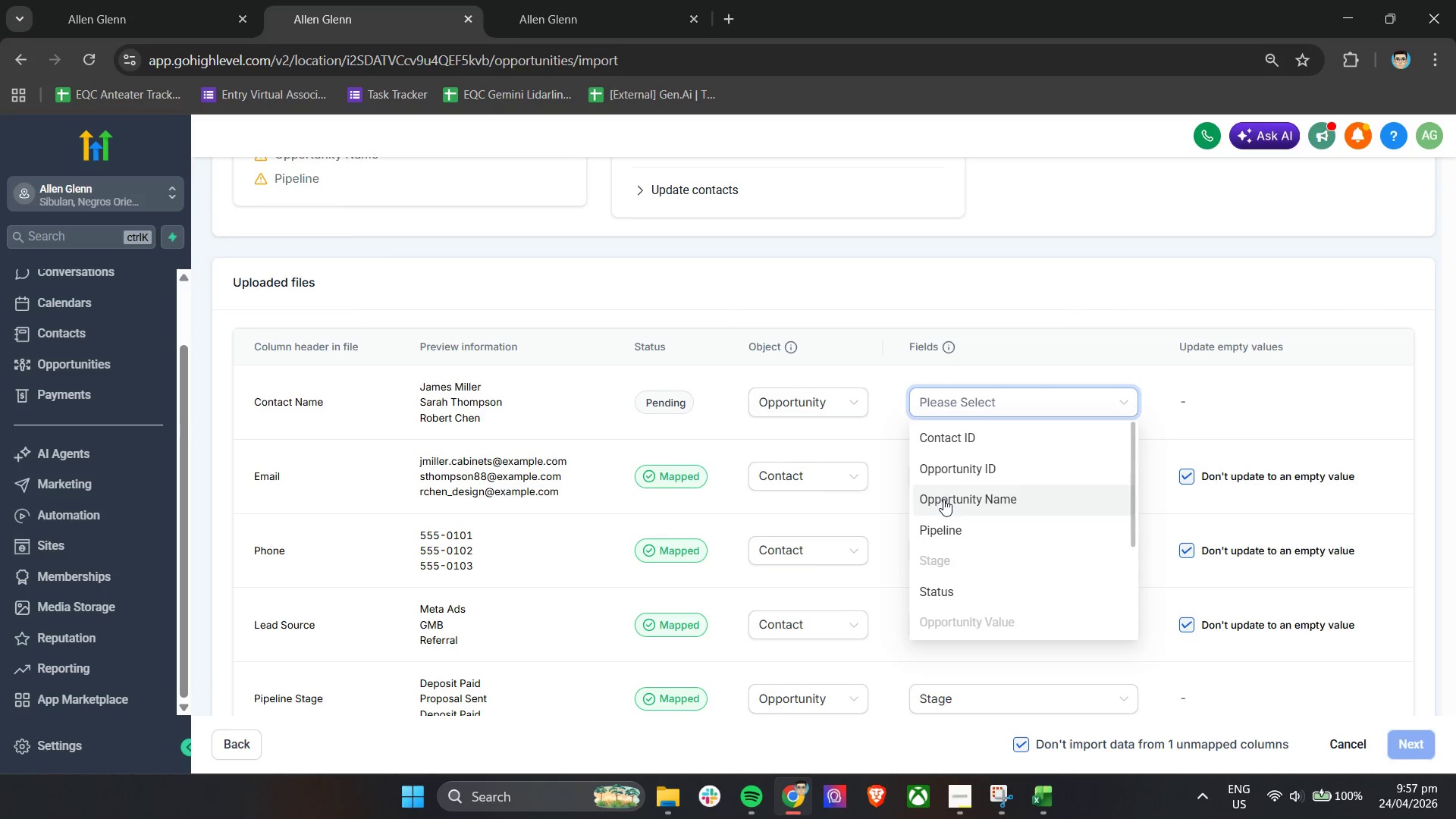 
left_click([943, 498])
 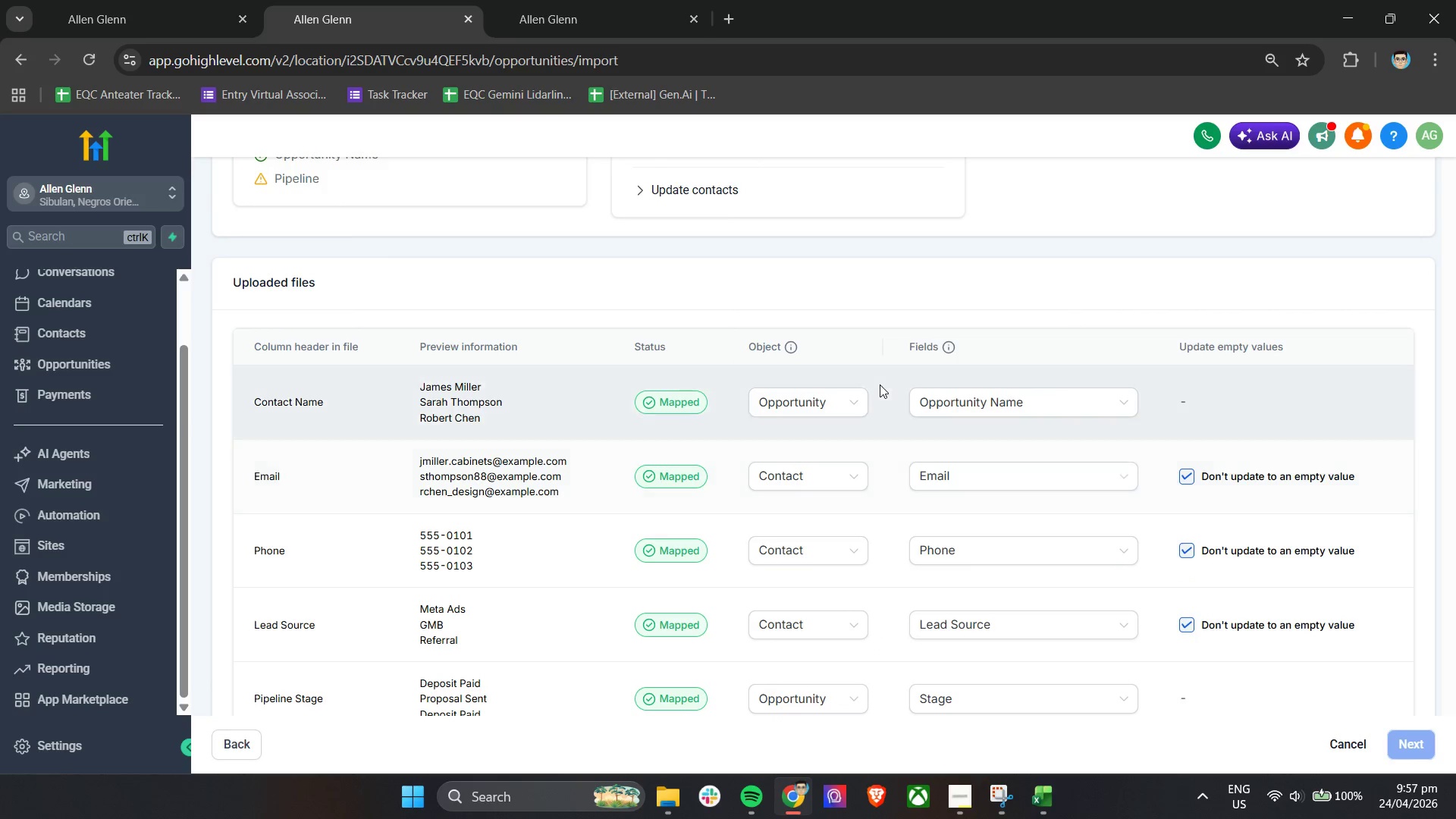 
left_click([879, 372])
 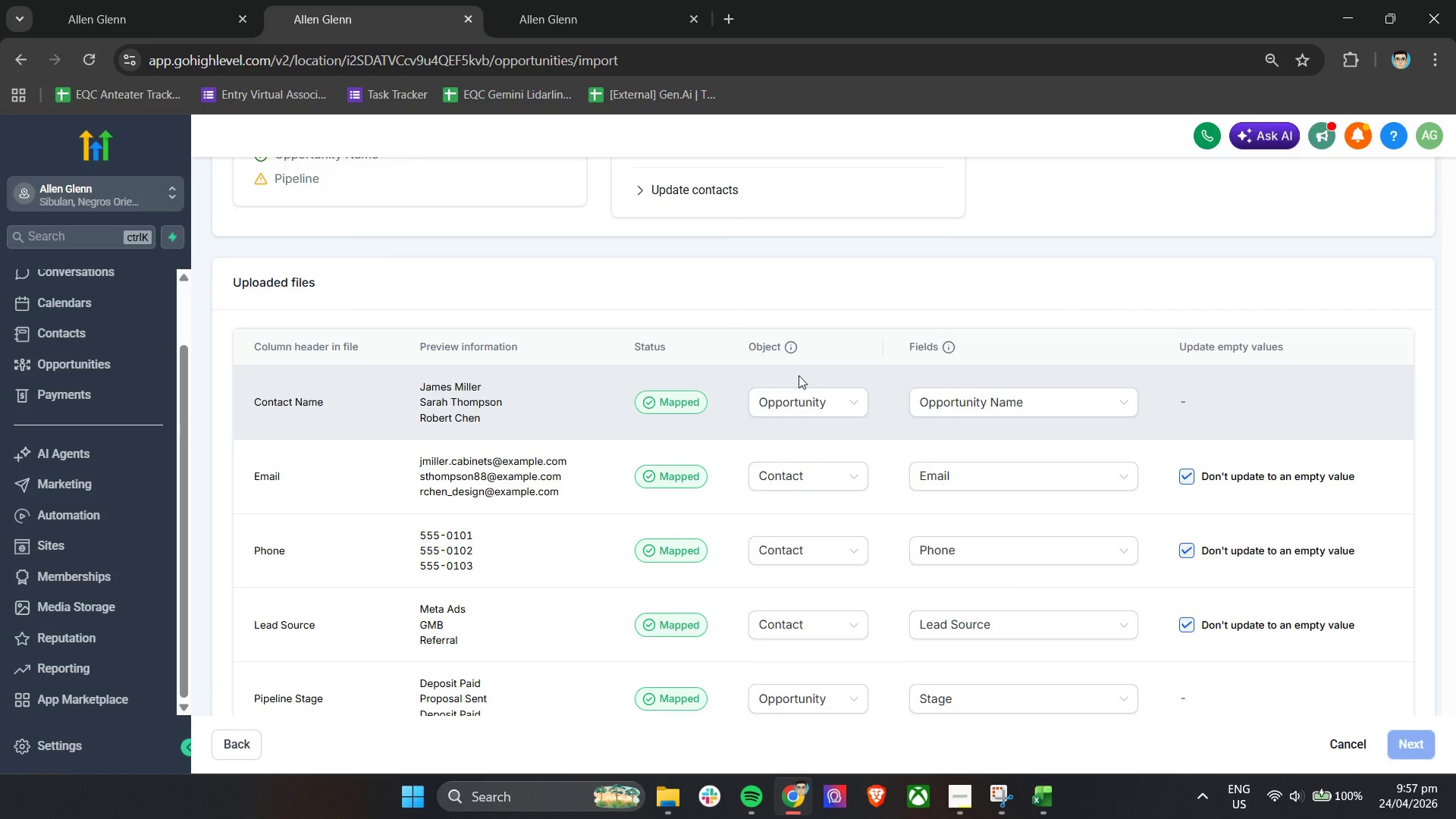 
scroll: coordinate [788, 373], scroll_direction: up, amount: 2.0